 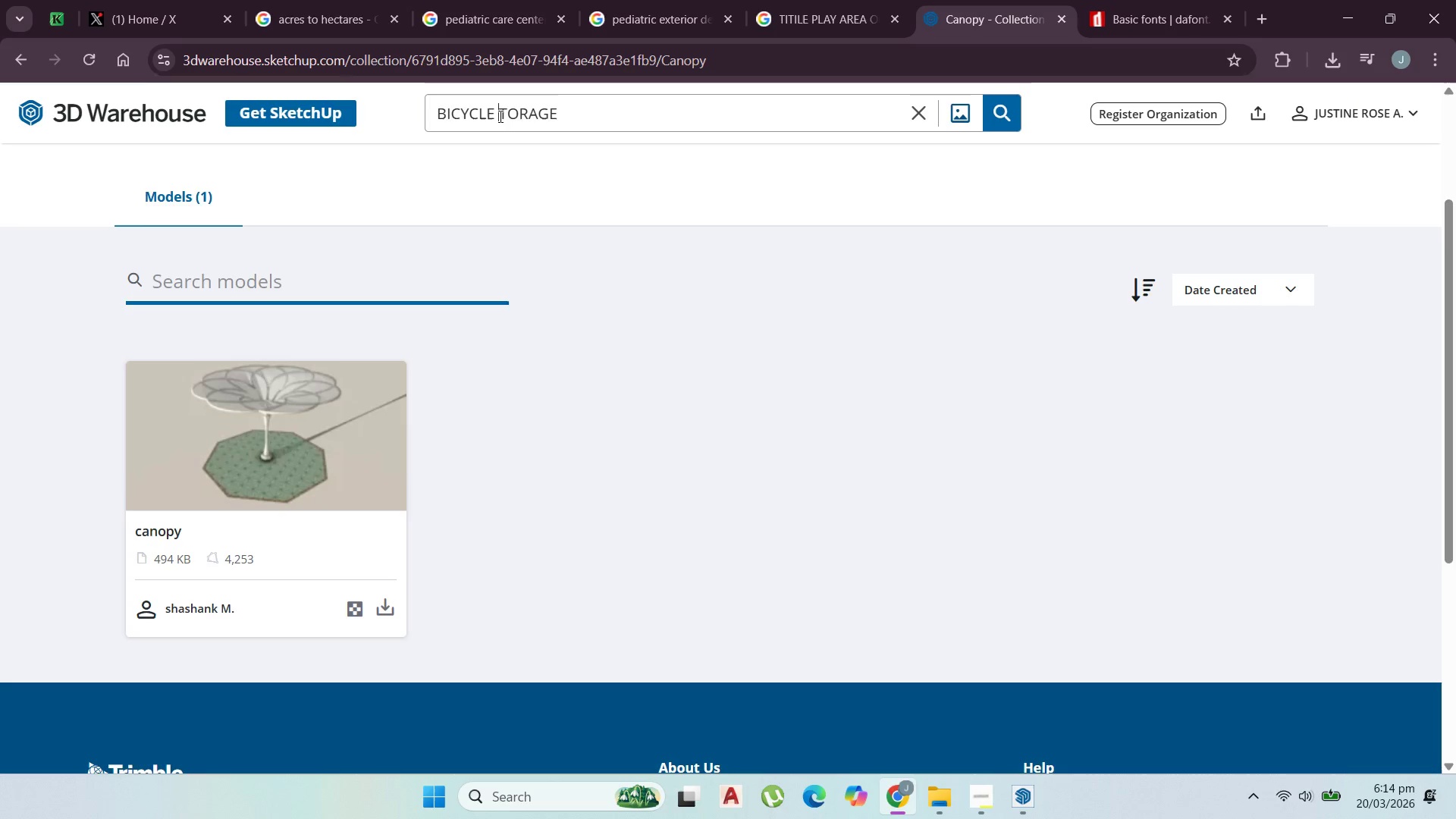 
key(S)
 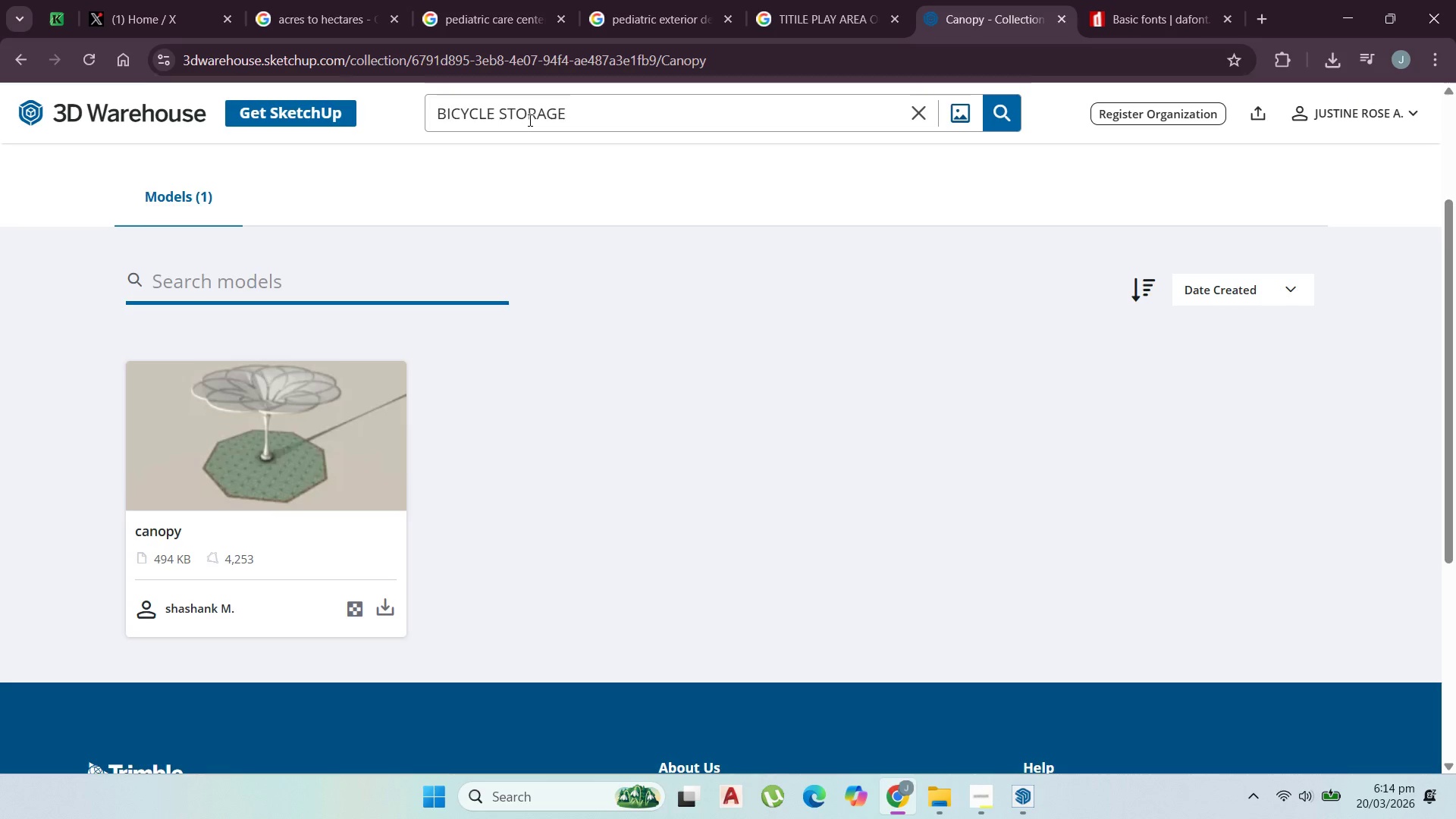 
key(Enter)
 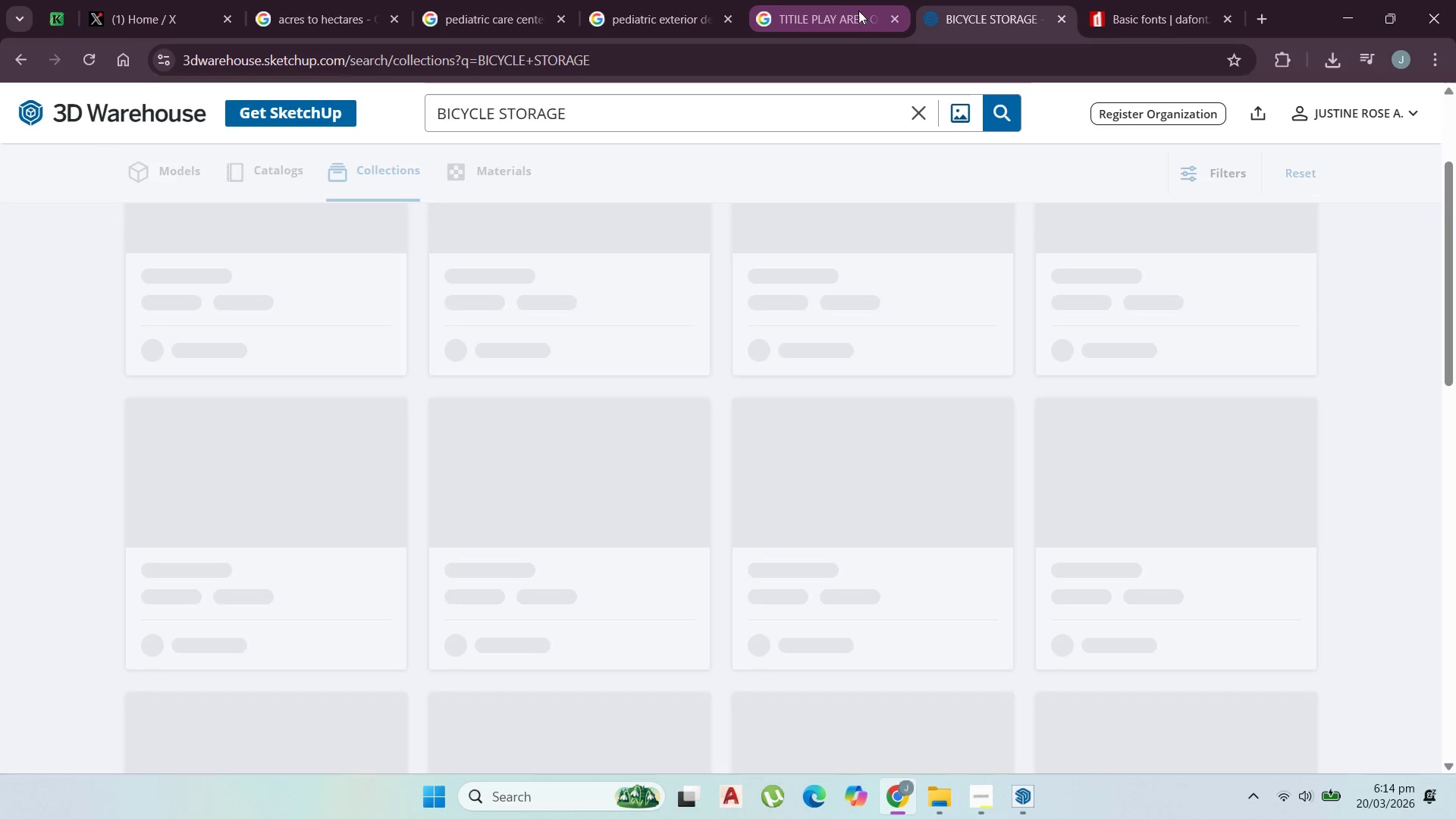 
left_click([840, 0])
 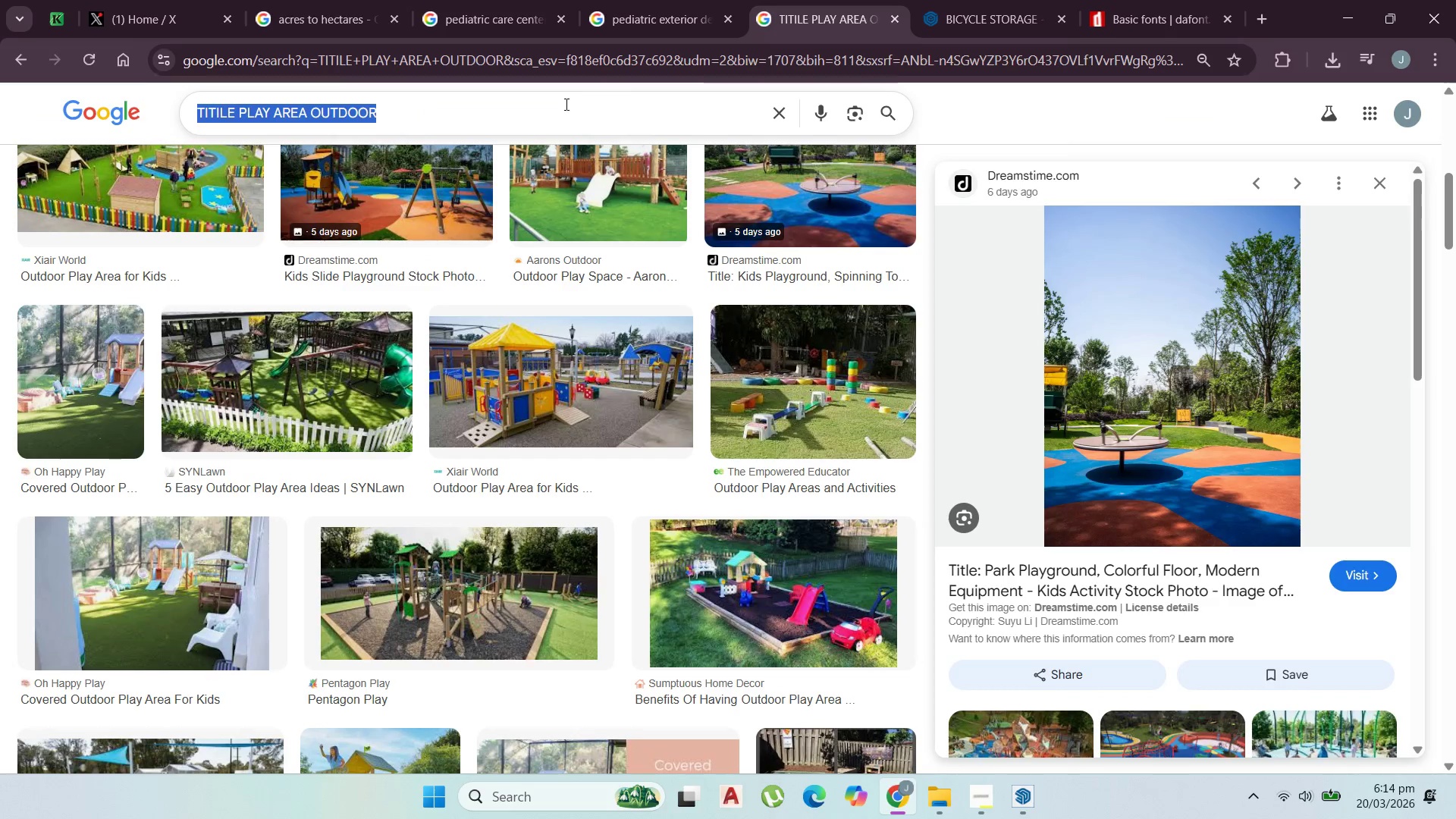 
left_click_drag(start_coordinate=[536, 105], to_coordinate=[497, 105])
 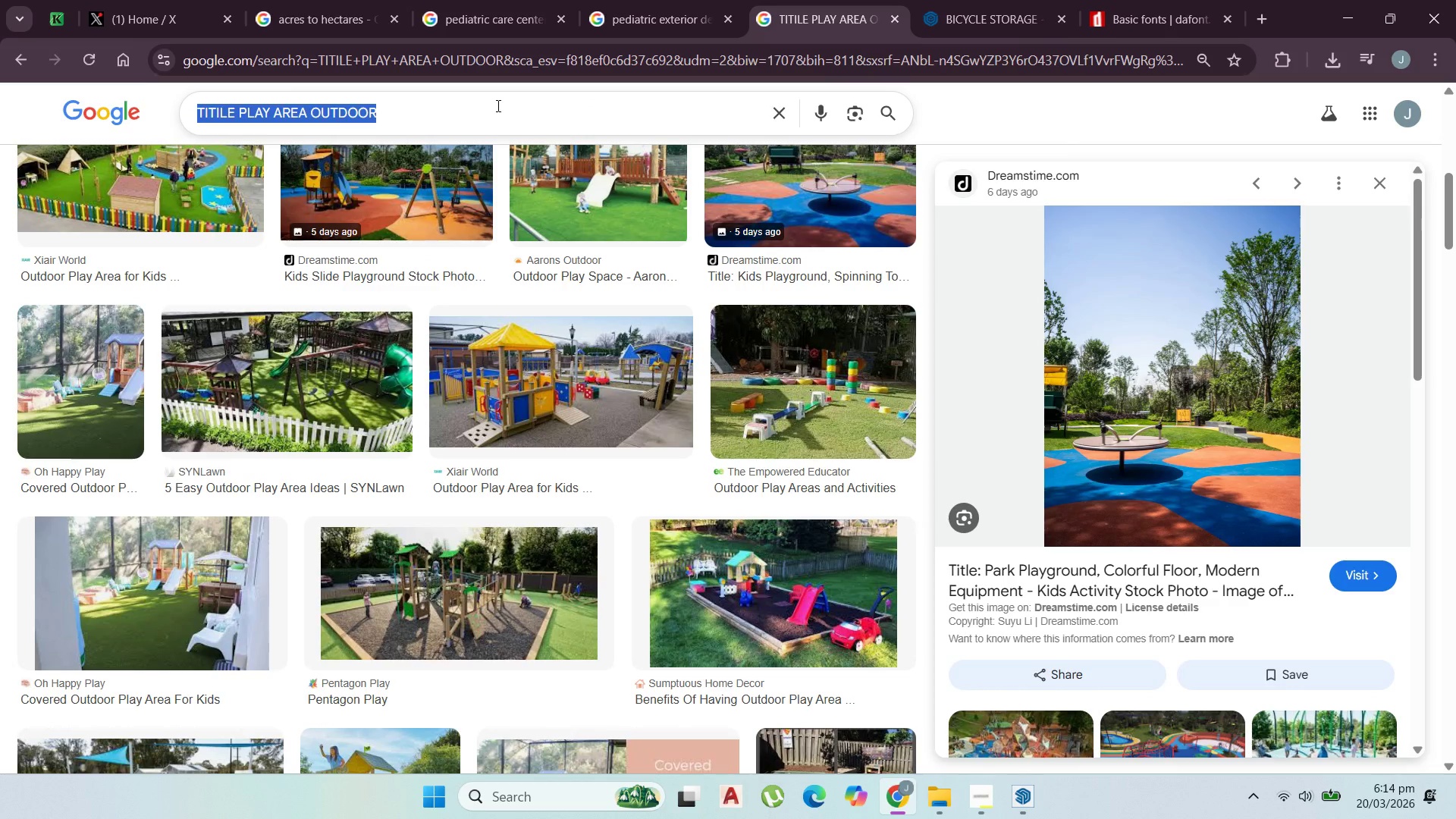 
type(BICYCLE STRAGE)
 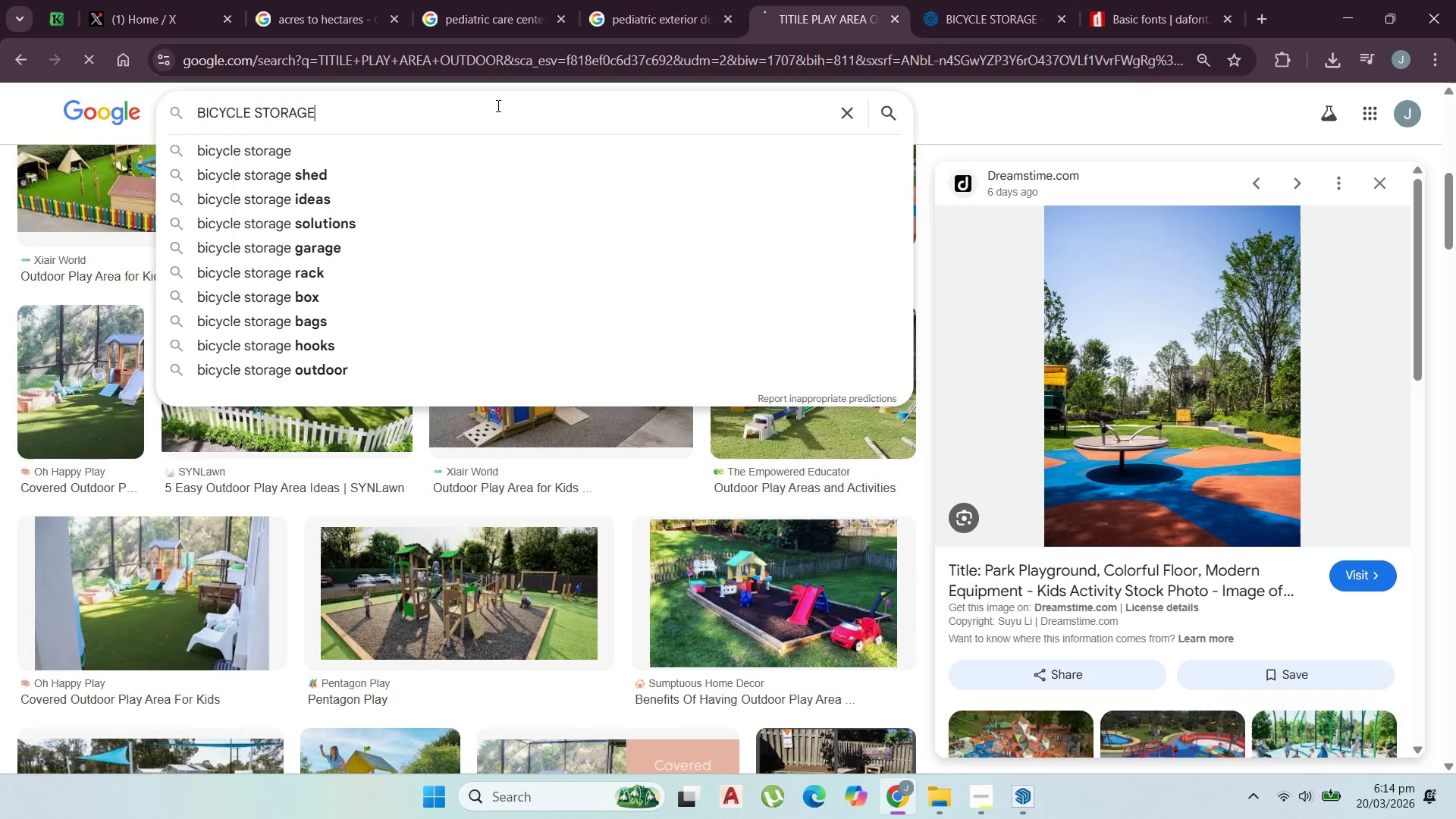 
key(Enter)
 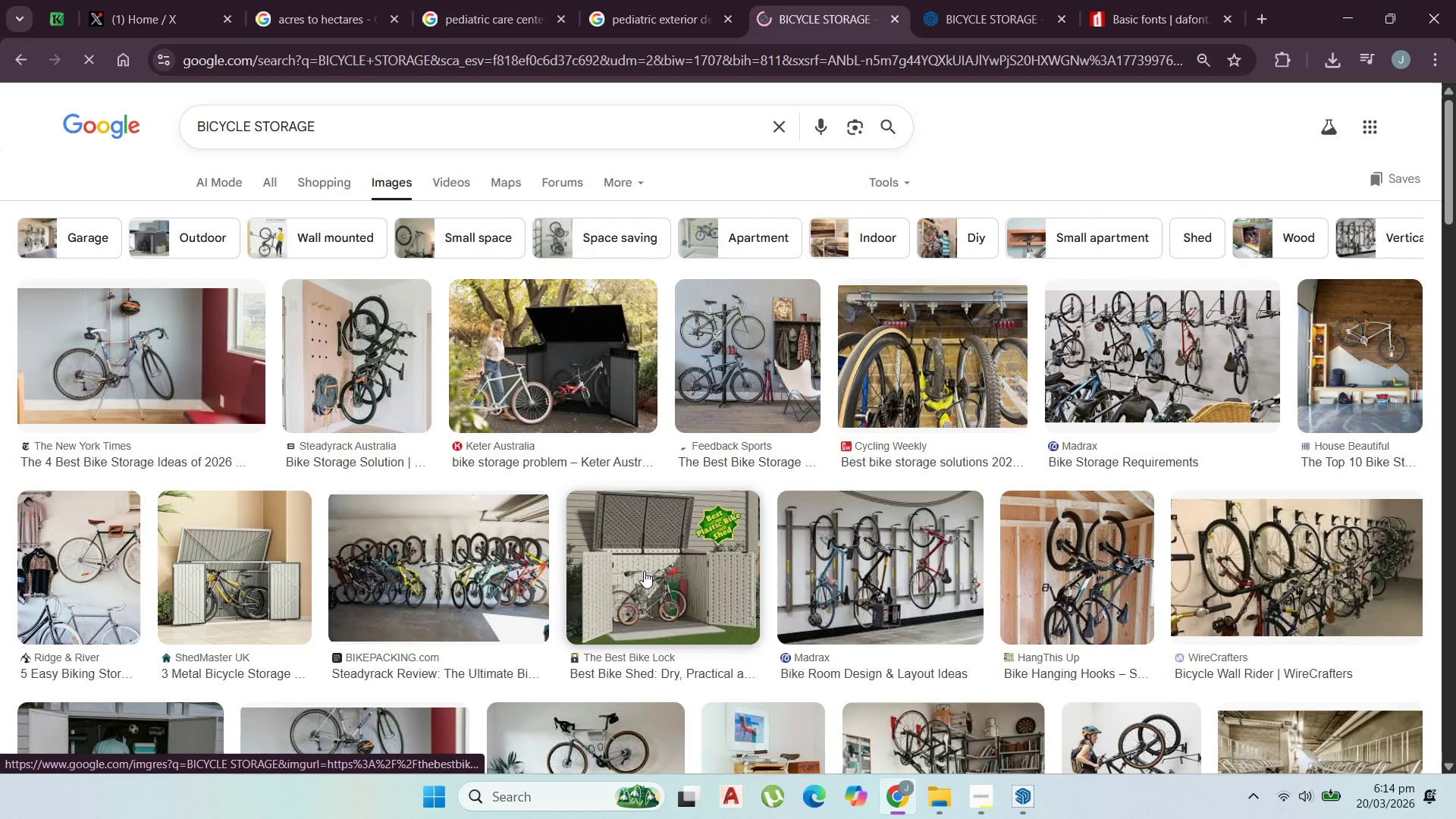 
wait(6.36)
 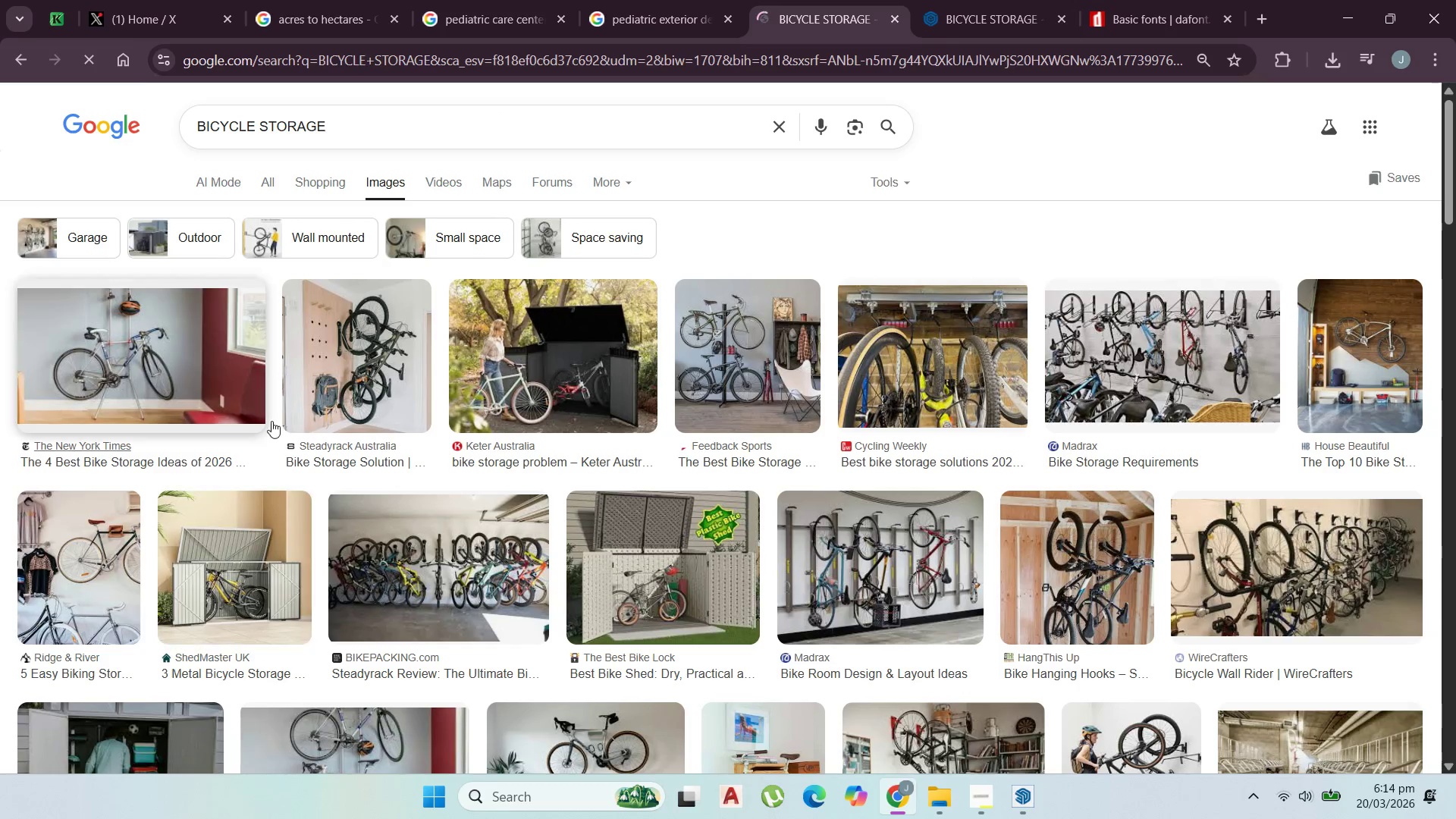 
double_click([290, 120])
 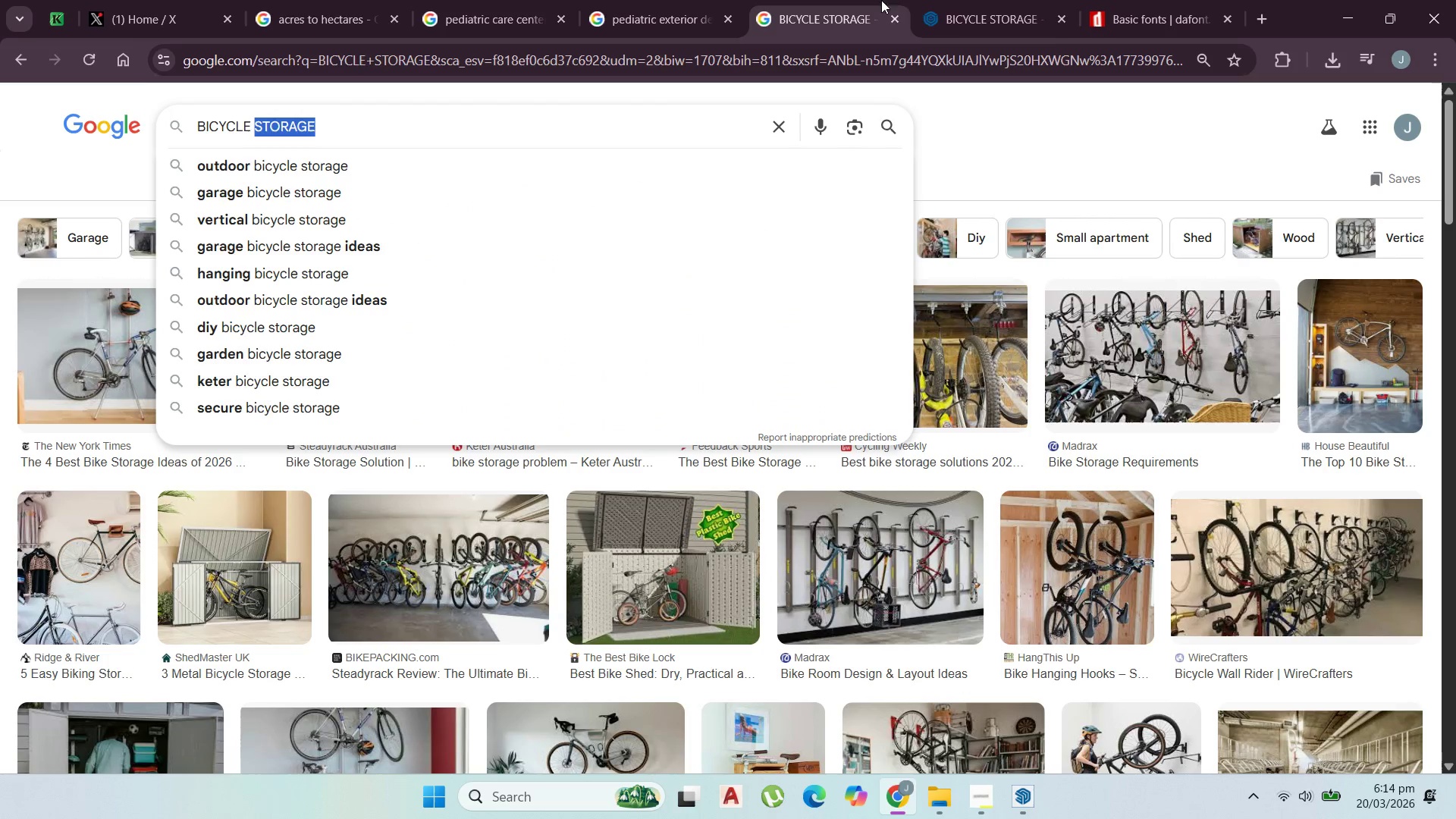 
left_click([962, 7])
 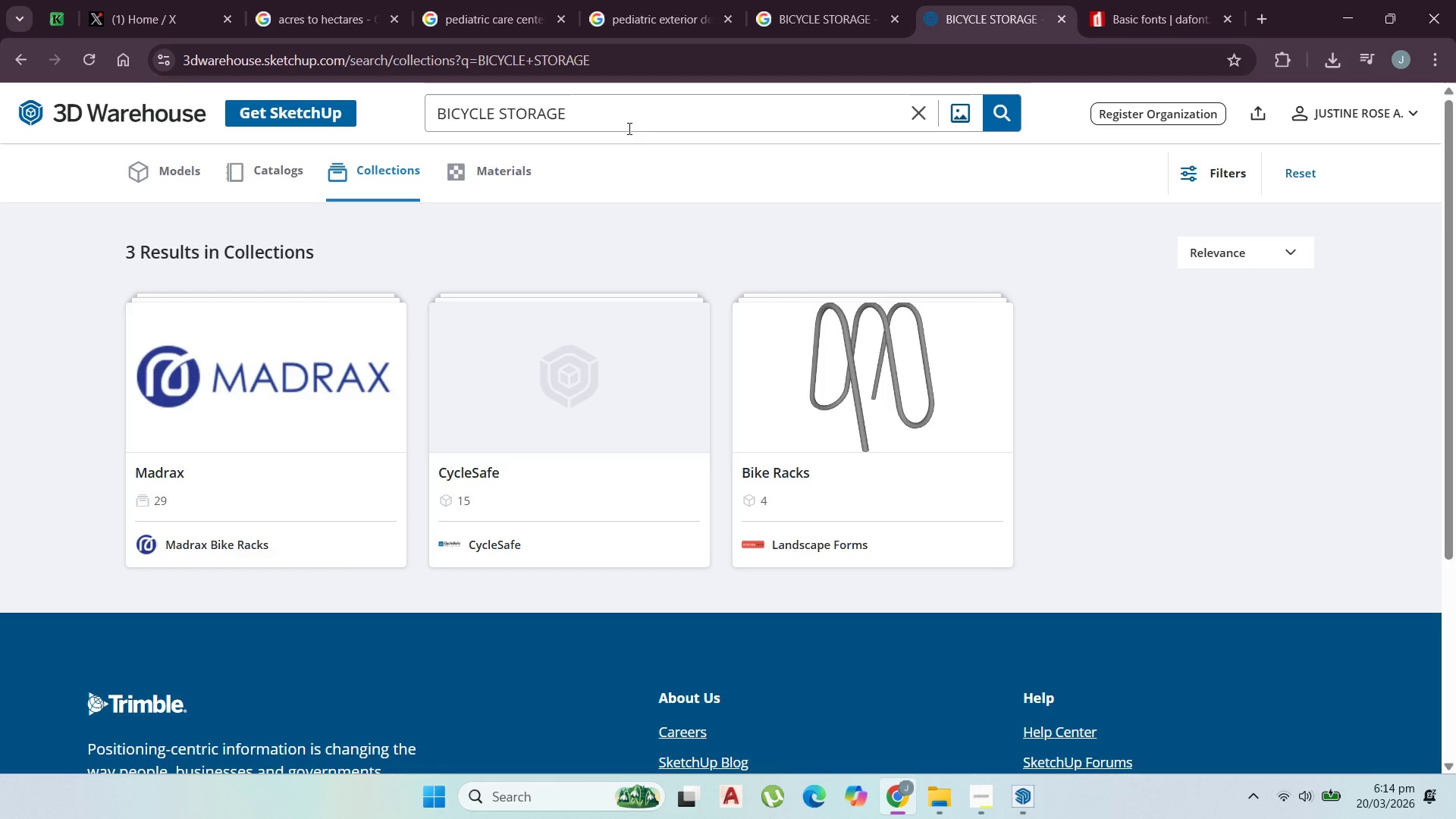 
double_click([601, 117])
 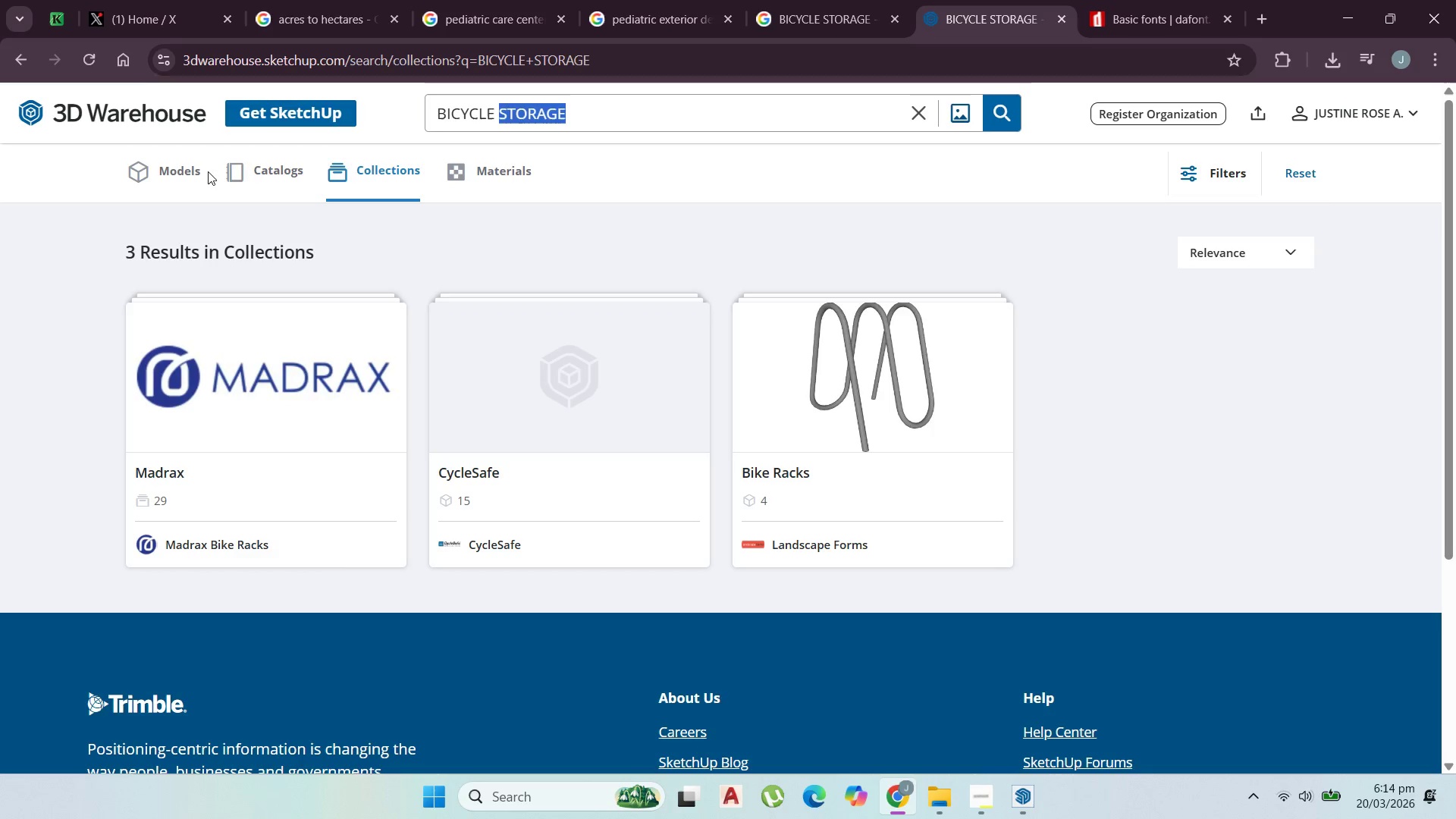 
left_click([161, 167])
 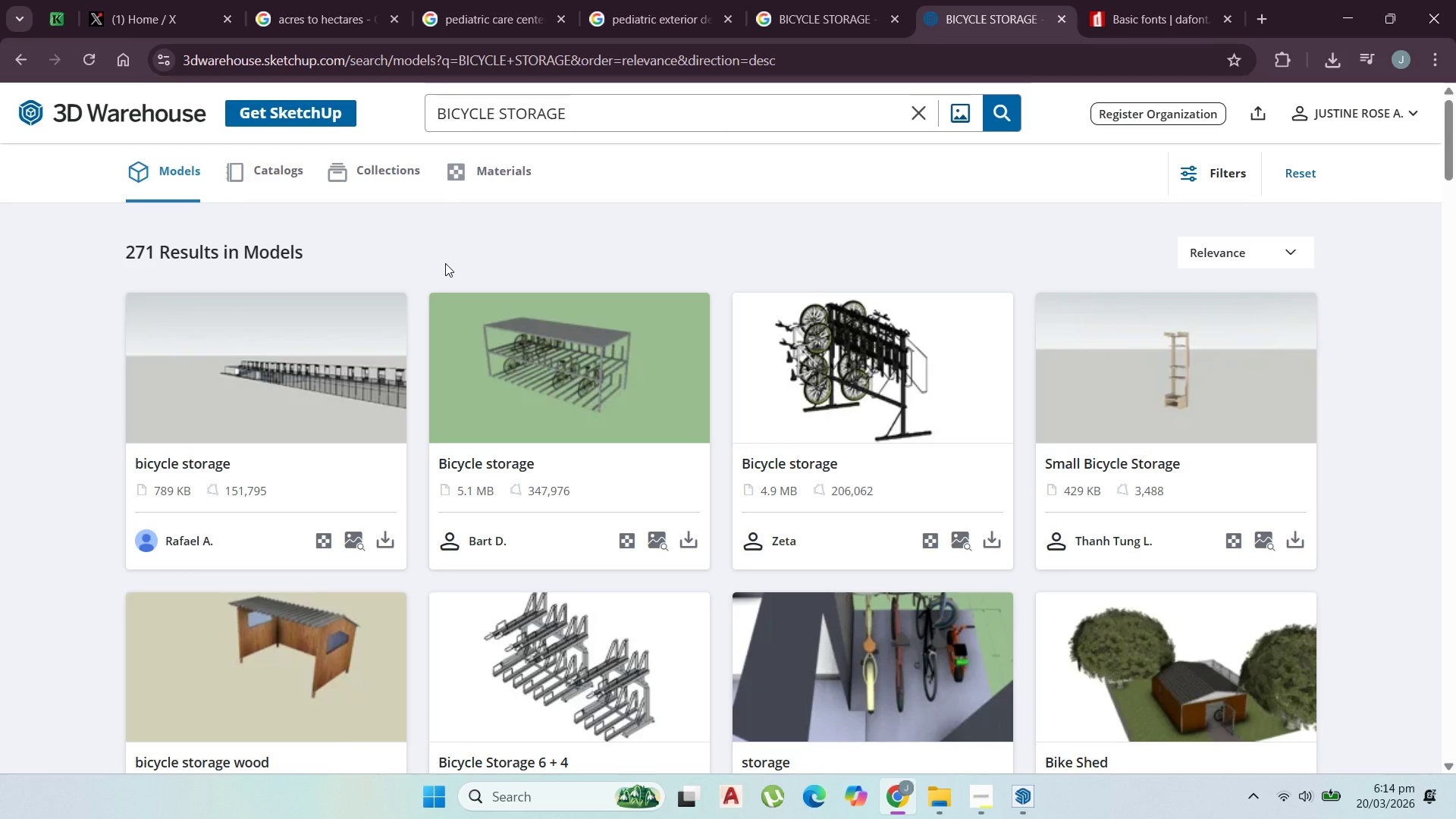 
scroll: coordinate [471, 309], scroll_direction: down, amount: 10.0
 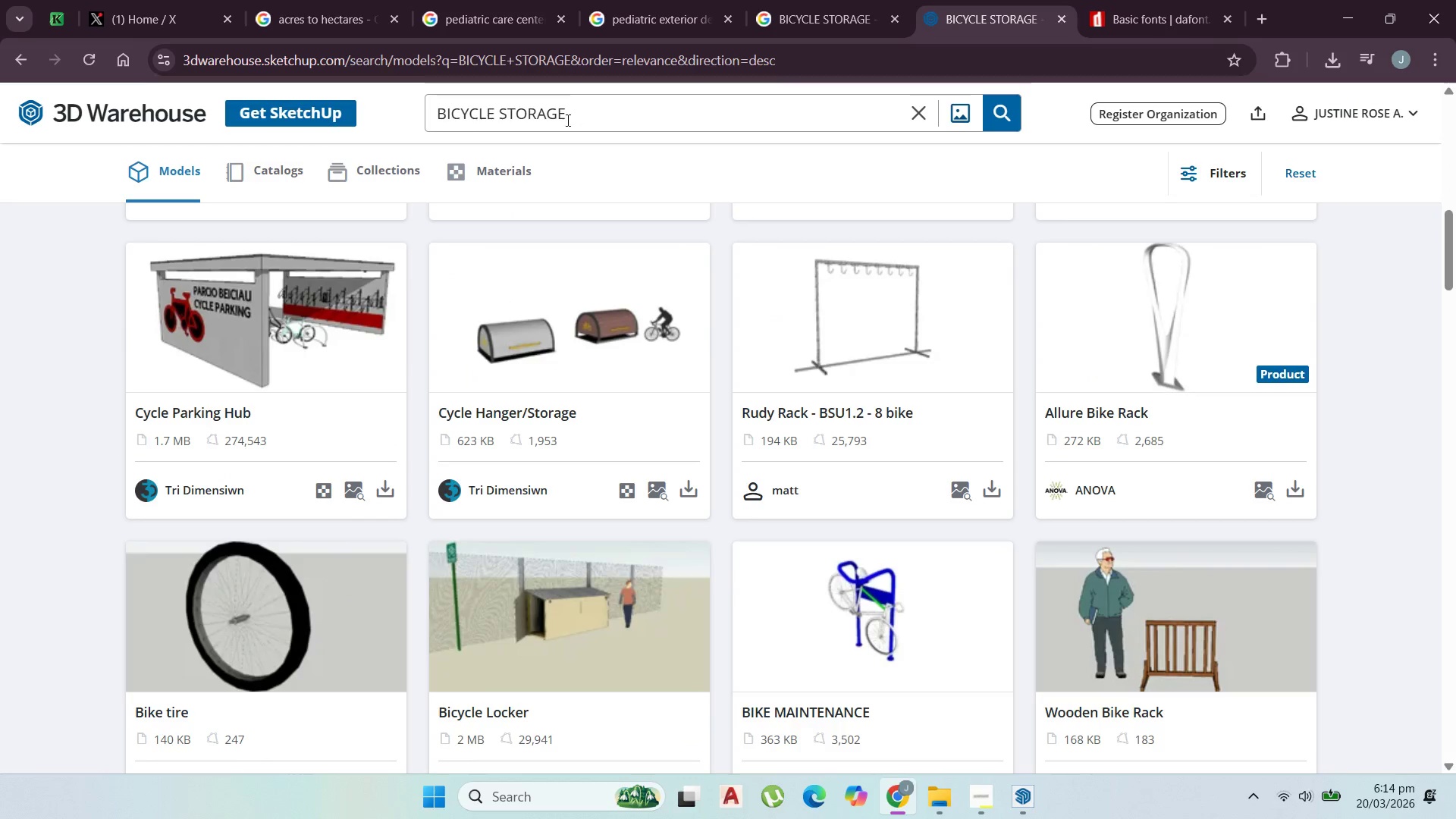 
double_click([548, 115])
 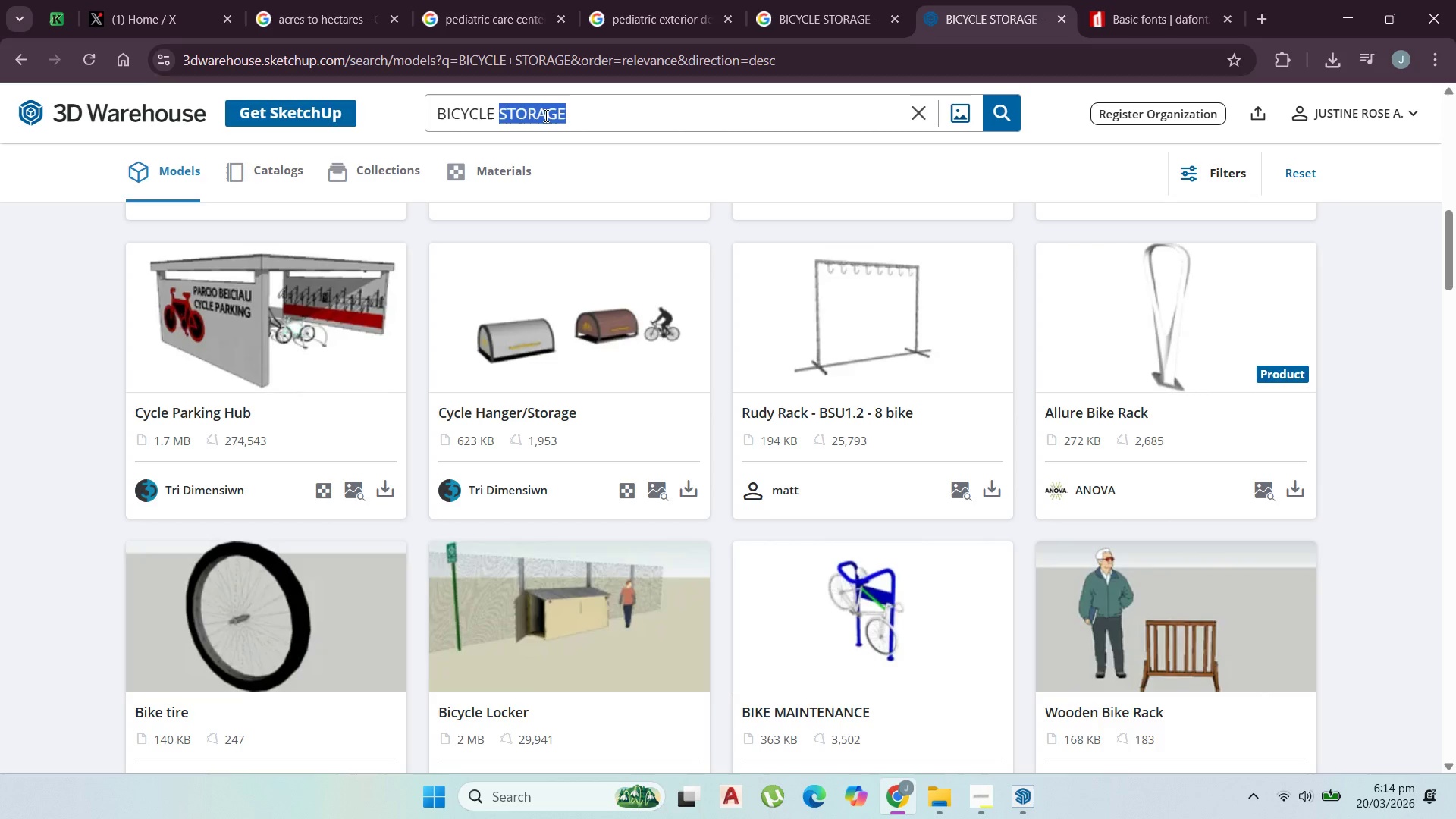 
type(PARKING)
 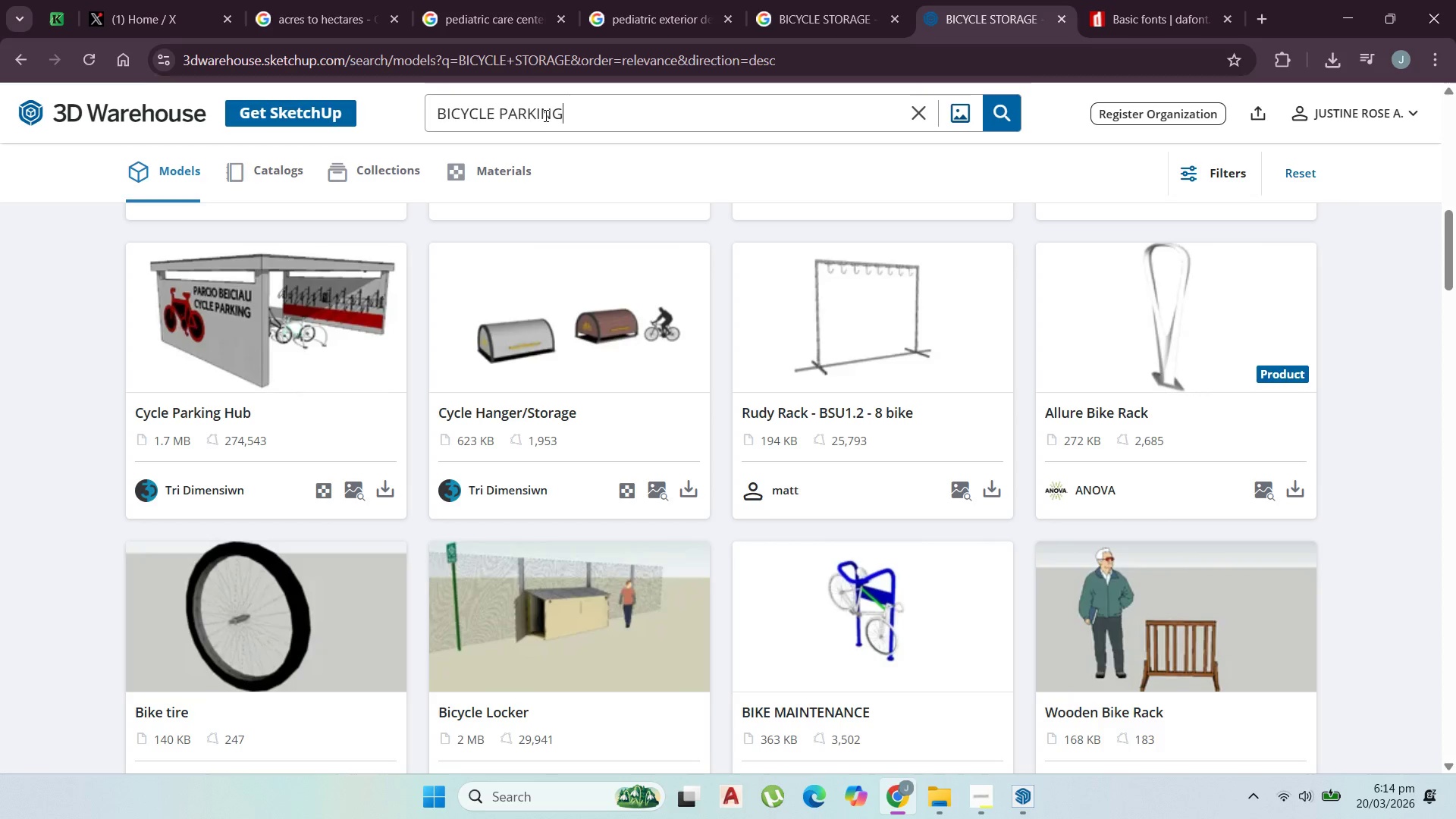 
key(Enter)
 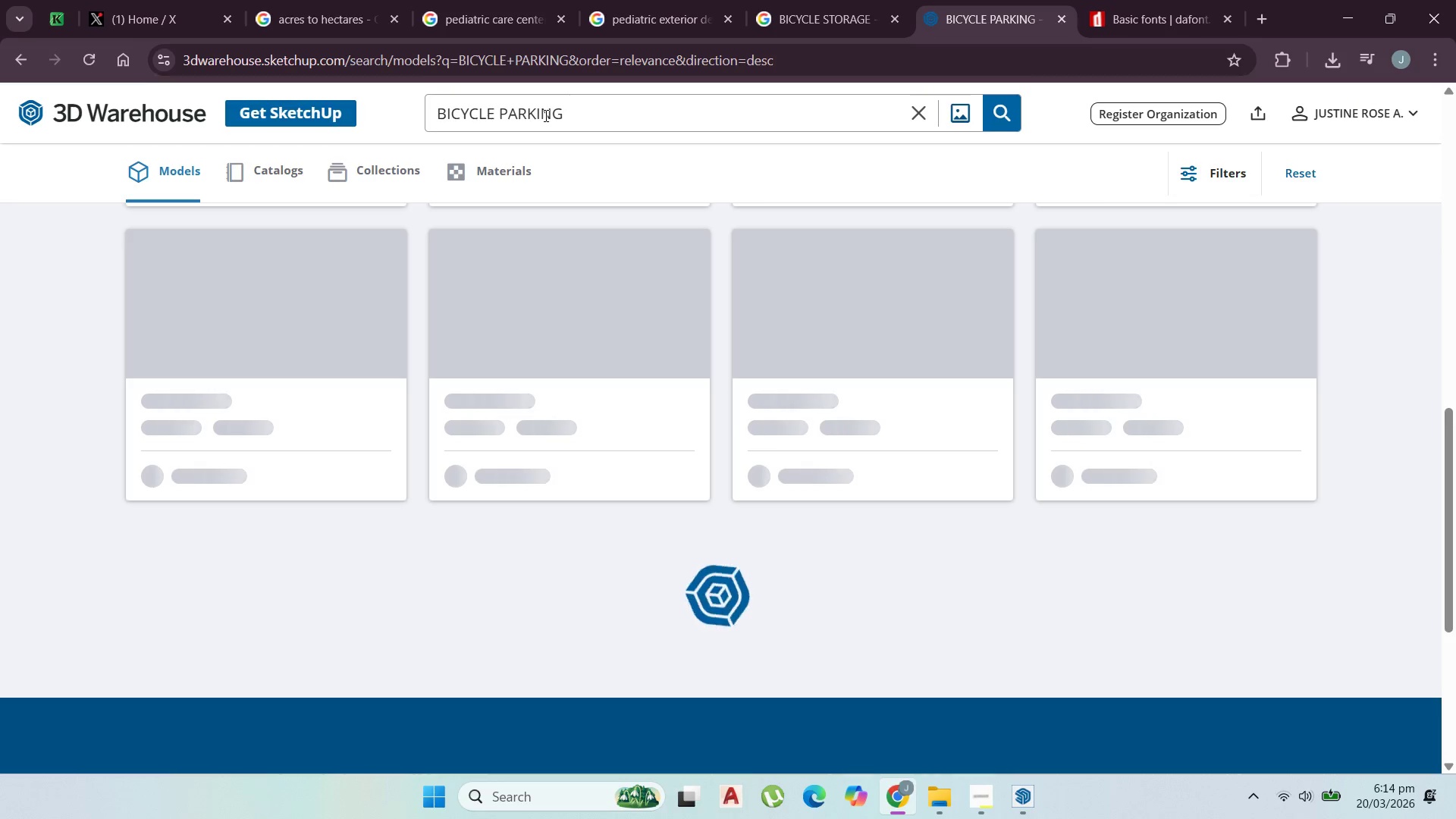 
scroll: coordinate [228, 191], scroll_direction: up, amount: 13.0
 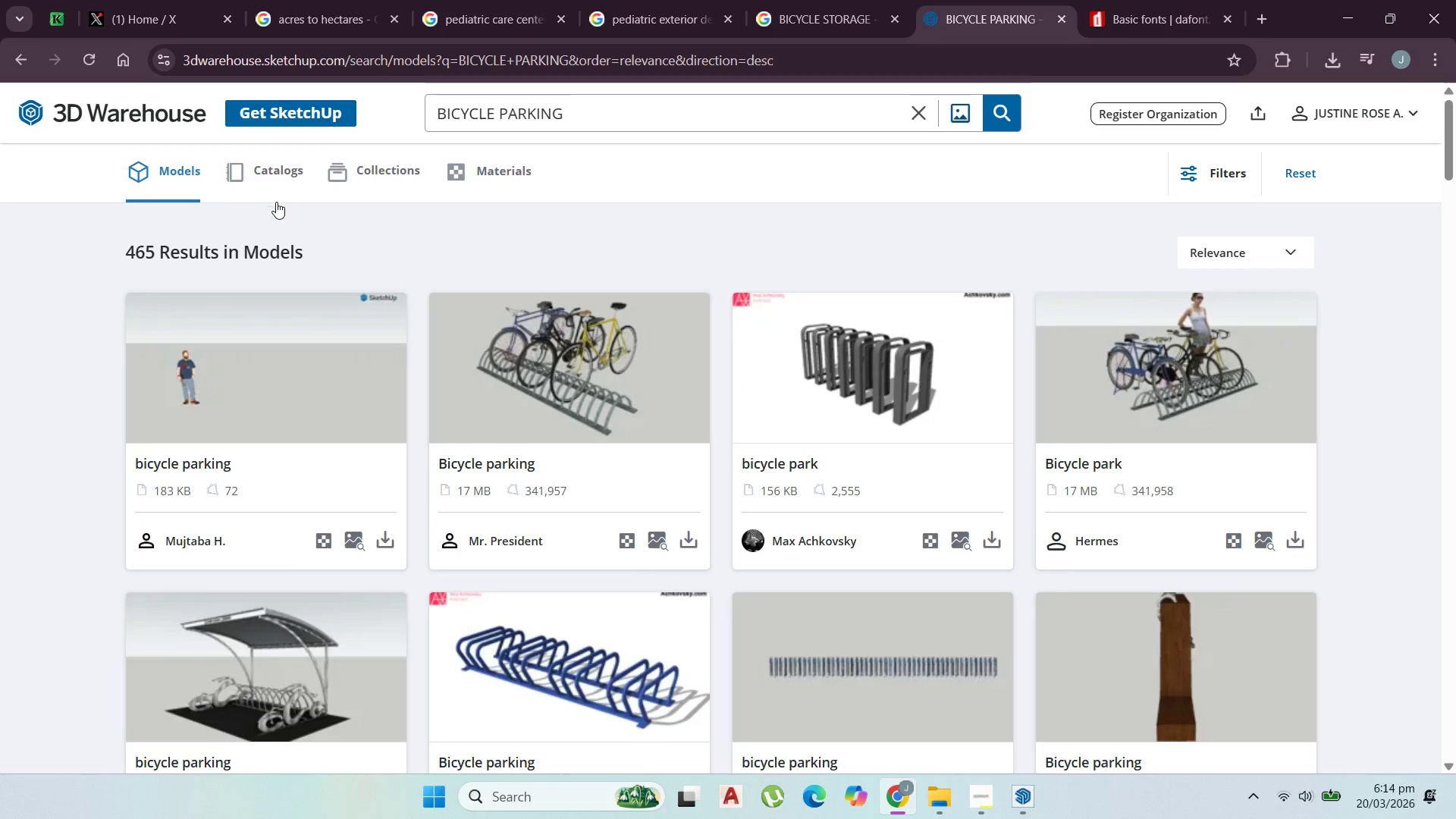 
scroll: coordinate [597, 398], scroll_direction: none, amount: 0.0
 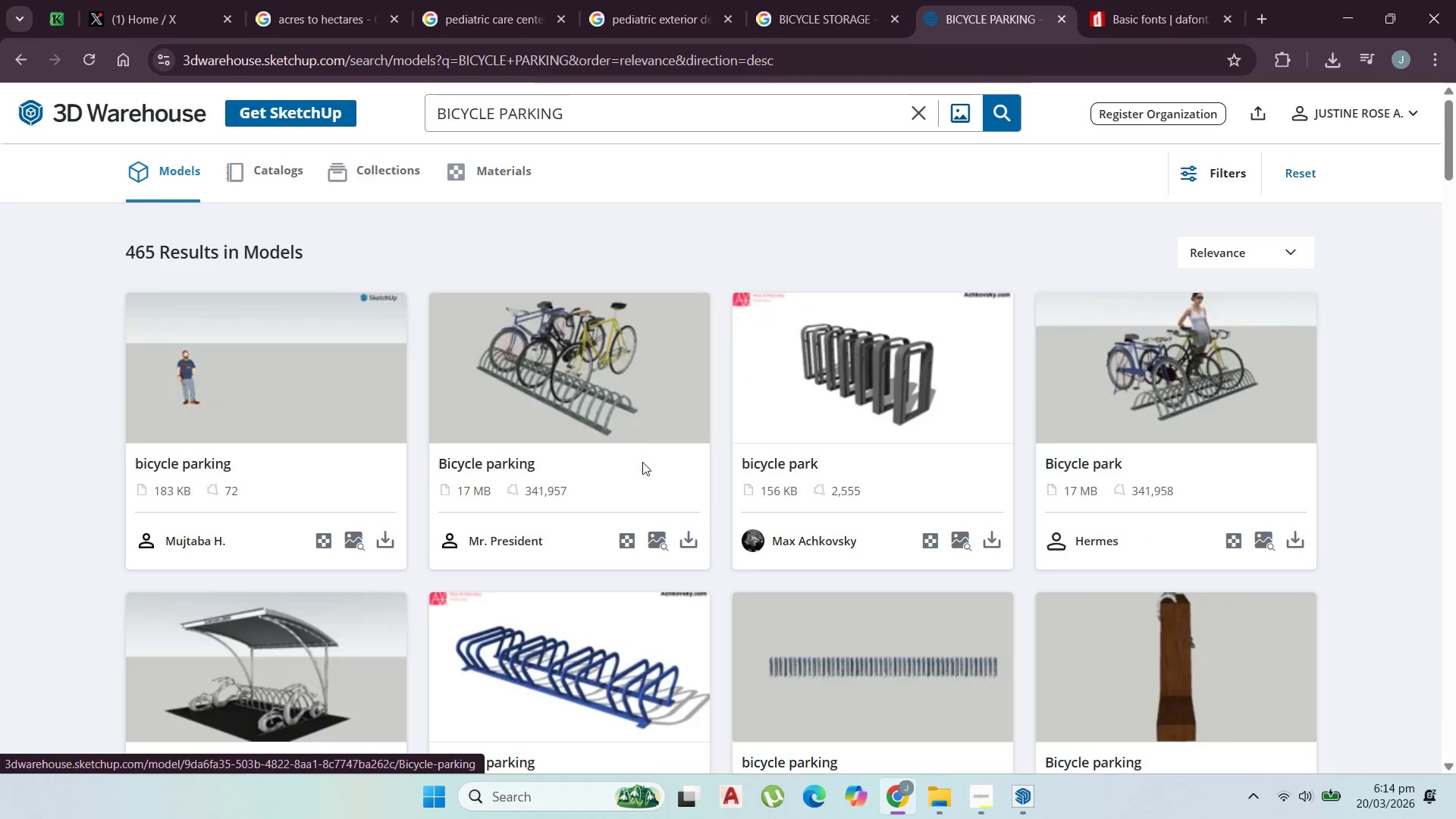 
mouse_move([678, 542])
 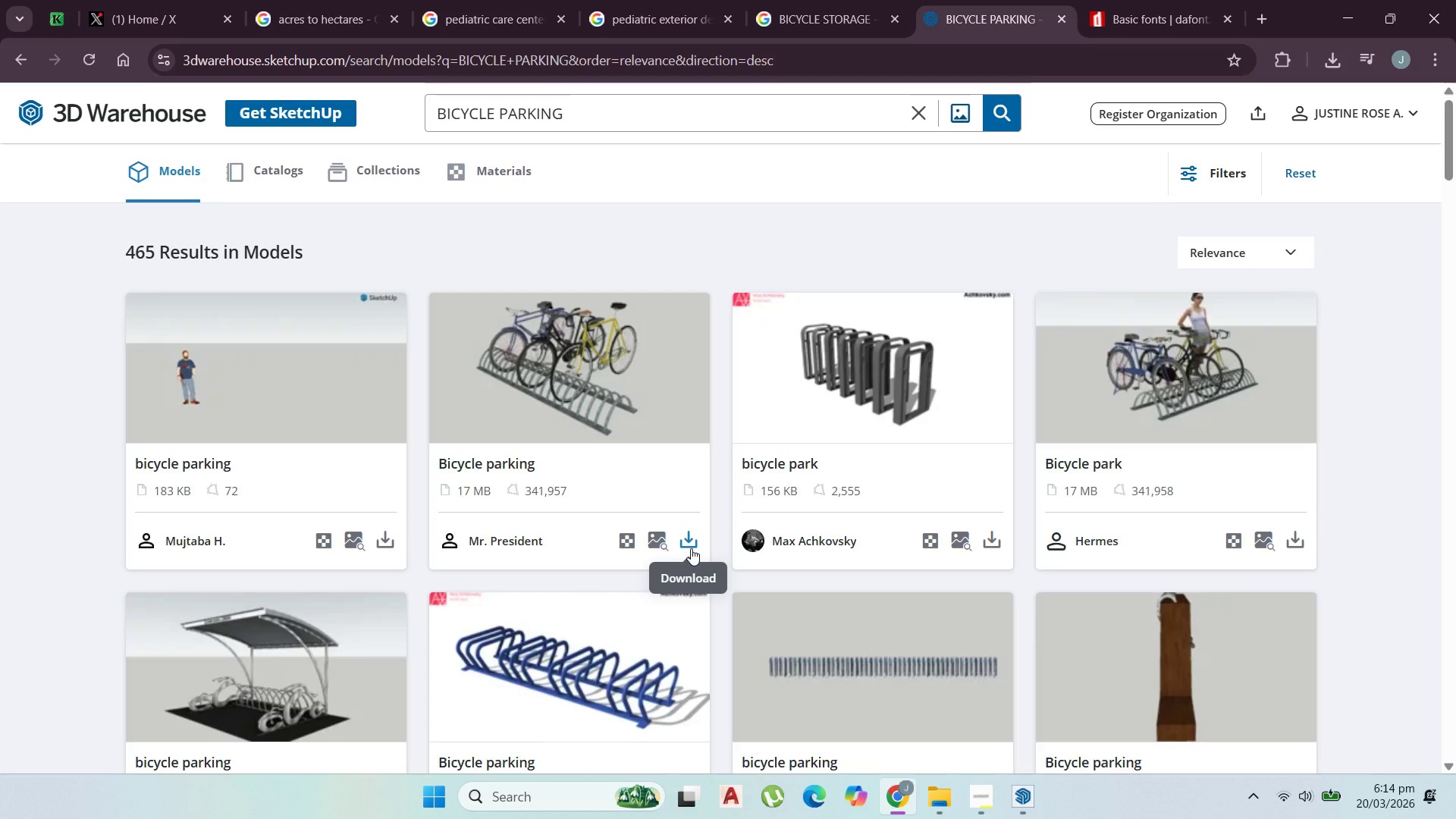 
left_click([691, 548])
 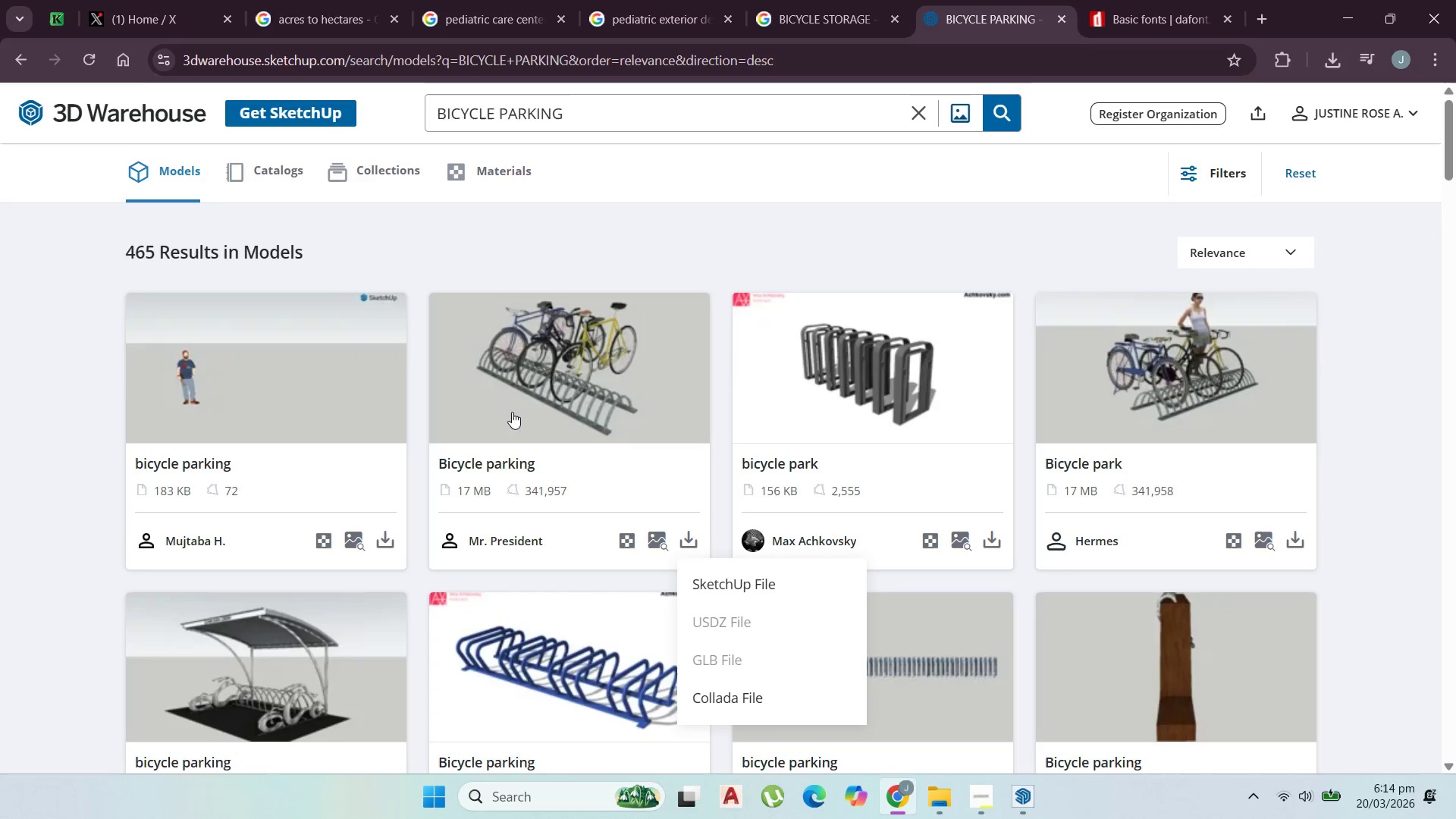 
scroll: coordinate [421, 618], scroll_direction: down, amount: 8.0
 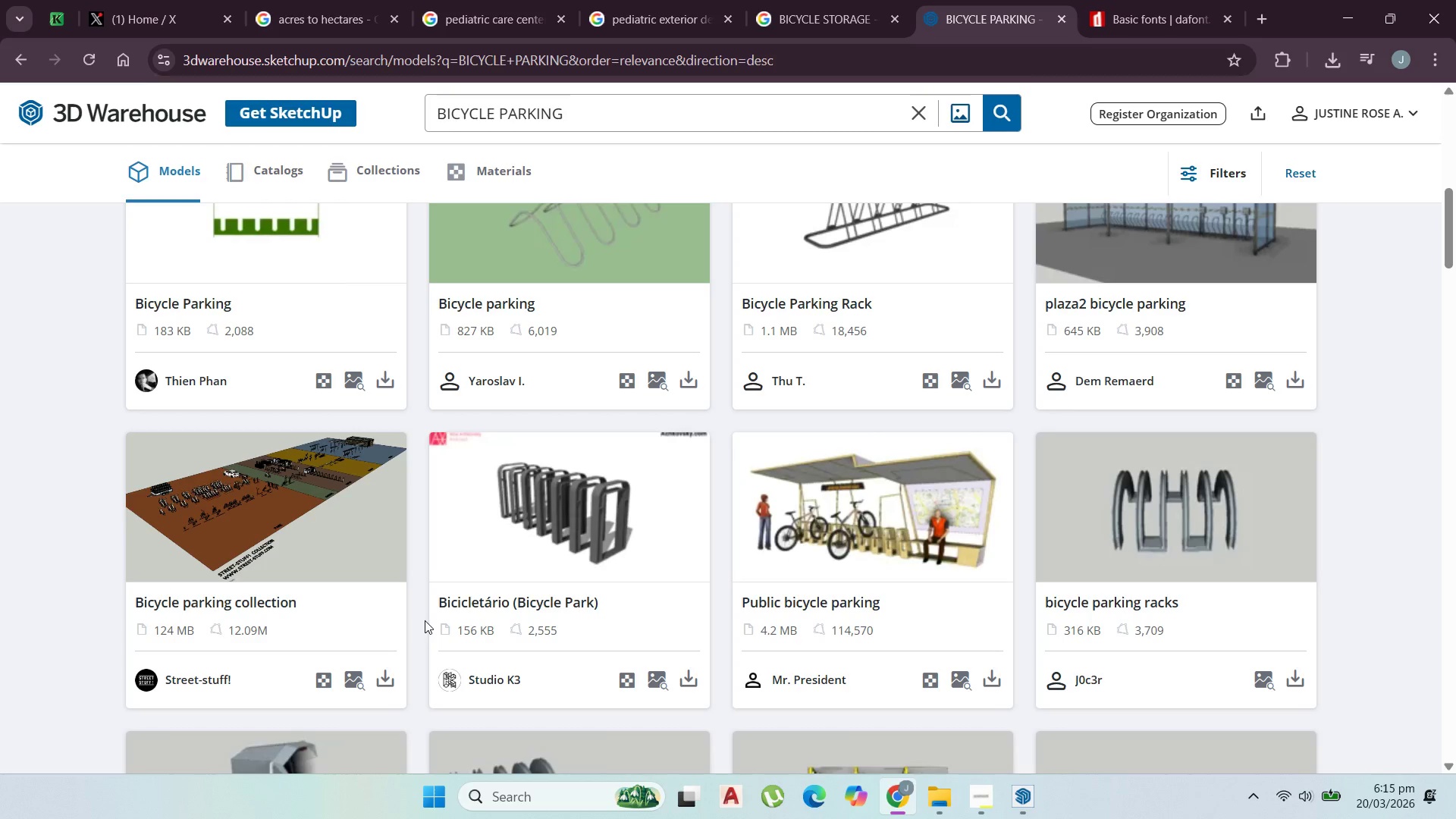 
scroll: coordinate [507, 585], scroll_direction: down, amount: 18.0
 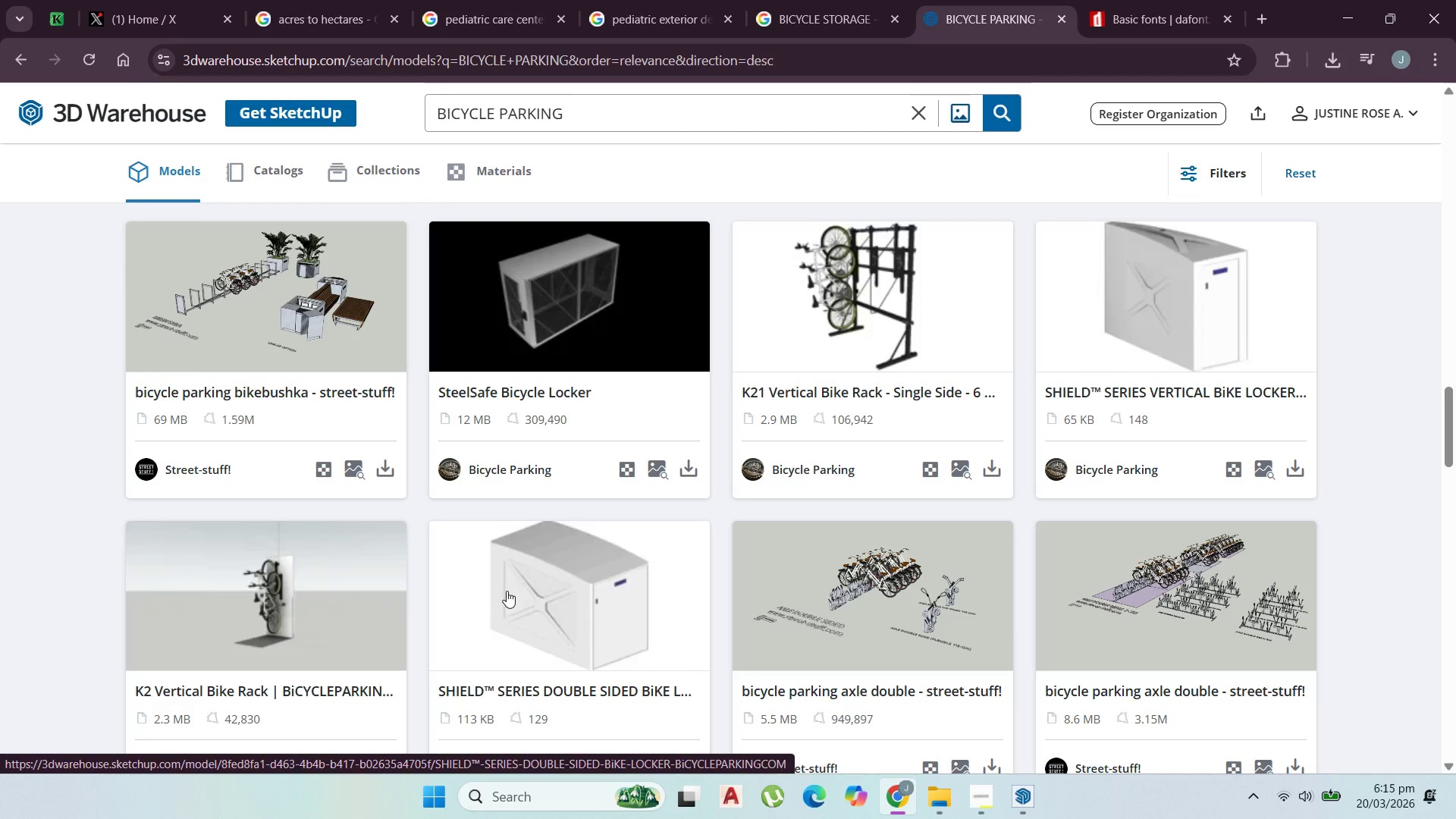 
scroll: coordinate [549, 481], scroll_direction: down, amount: 18.0
 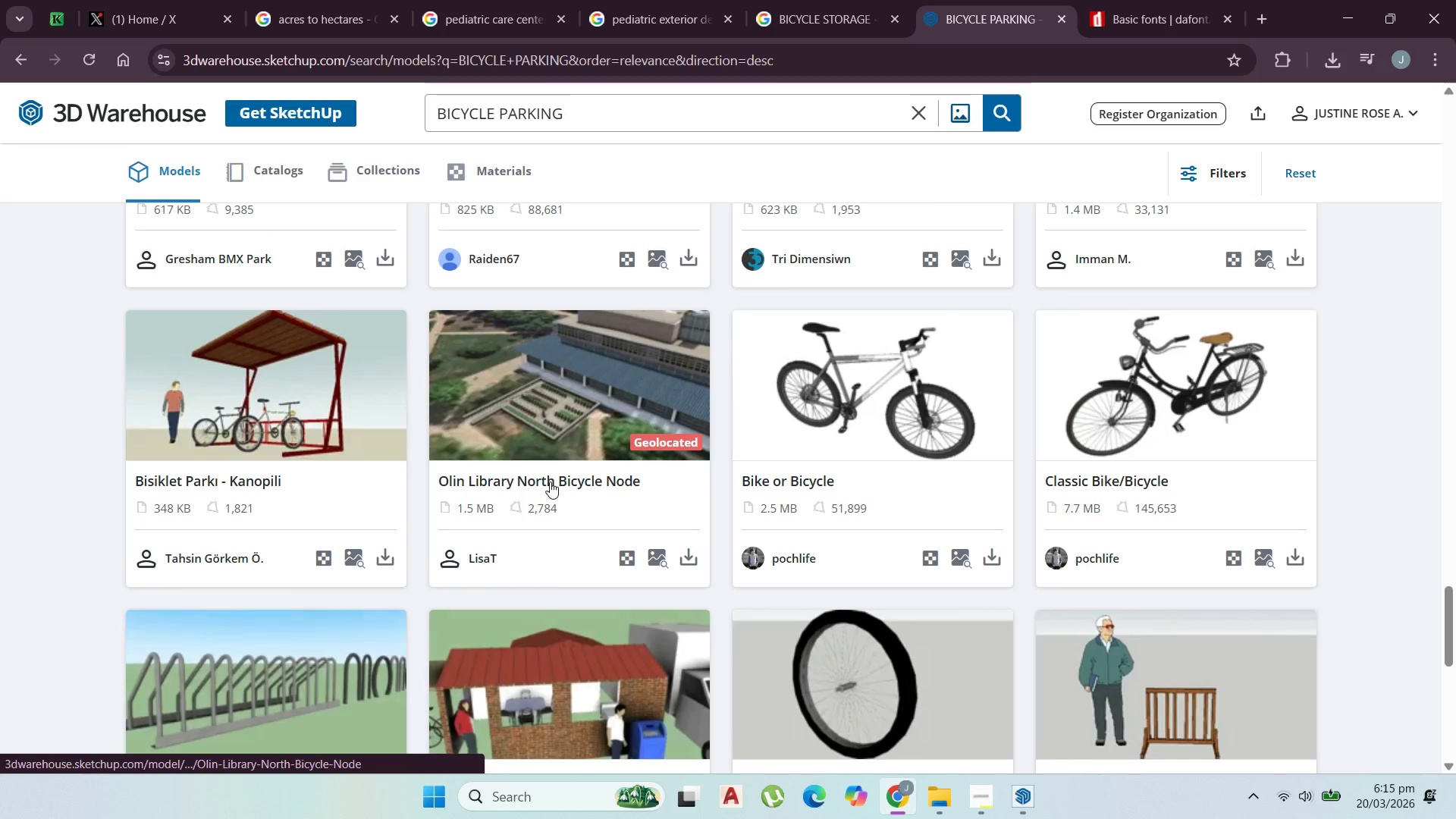 
scroll: coordinate [551, 485], scroll_direction: down, amount: 4.0
 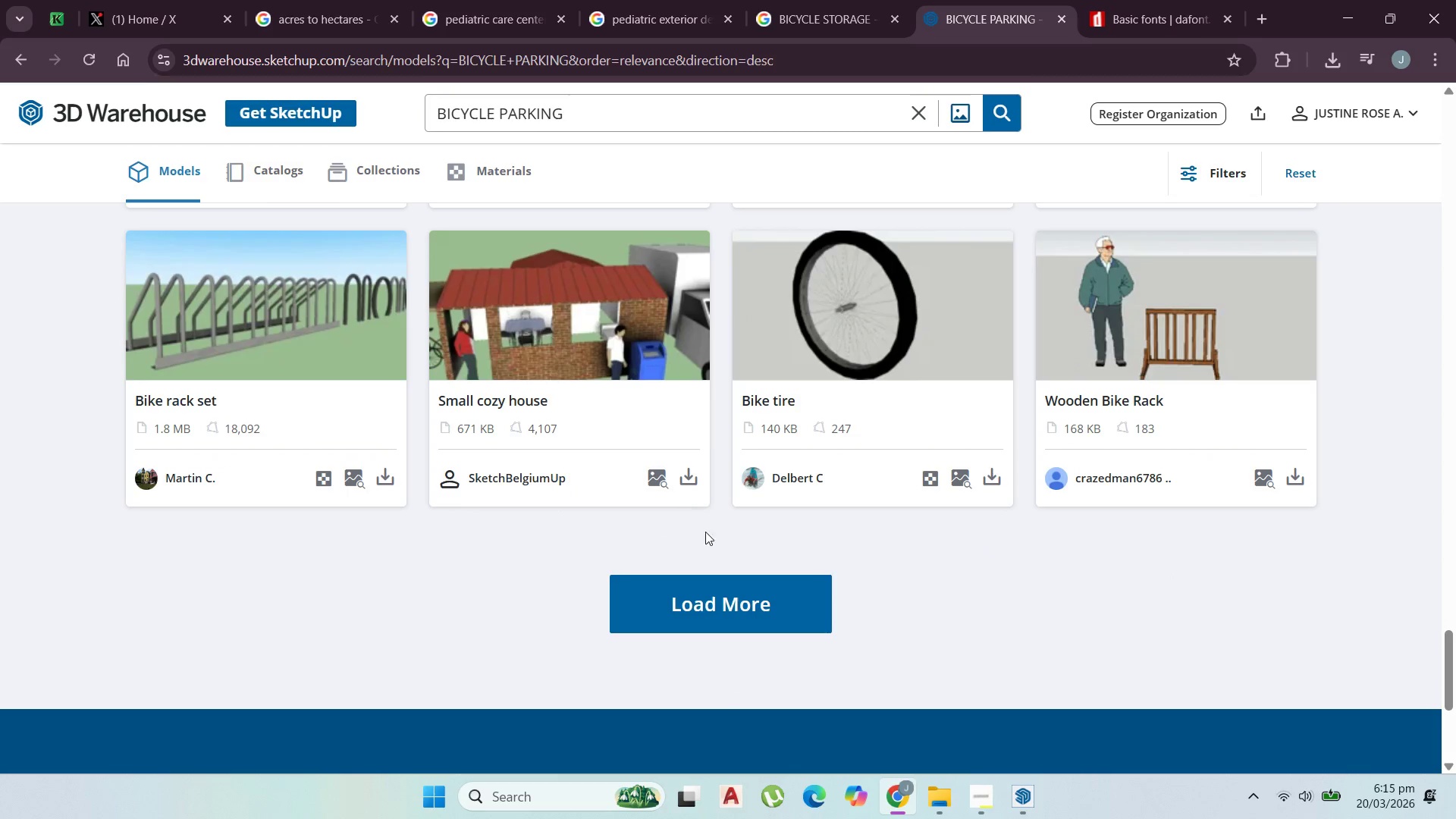 
left_click([741, 609])
 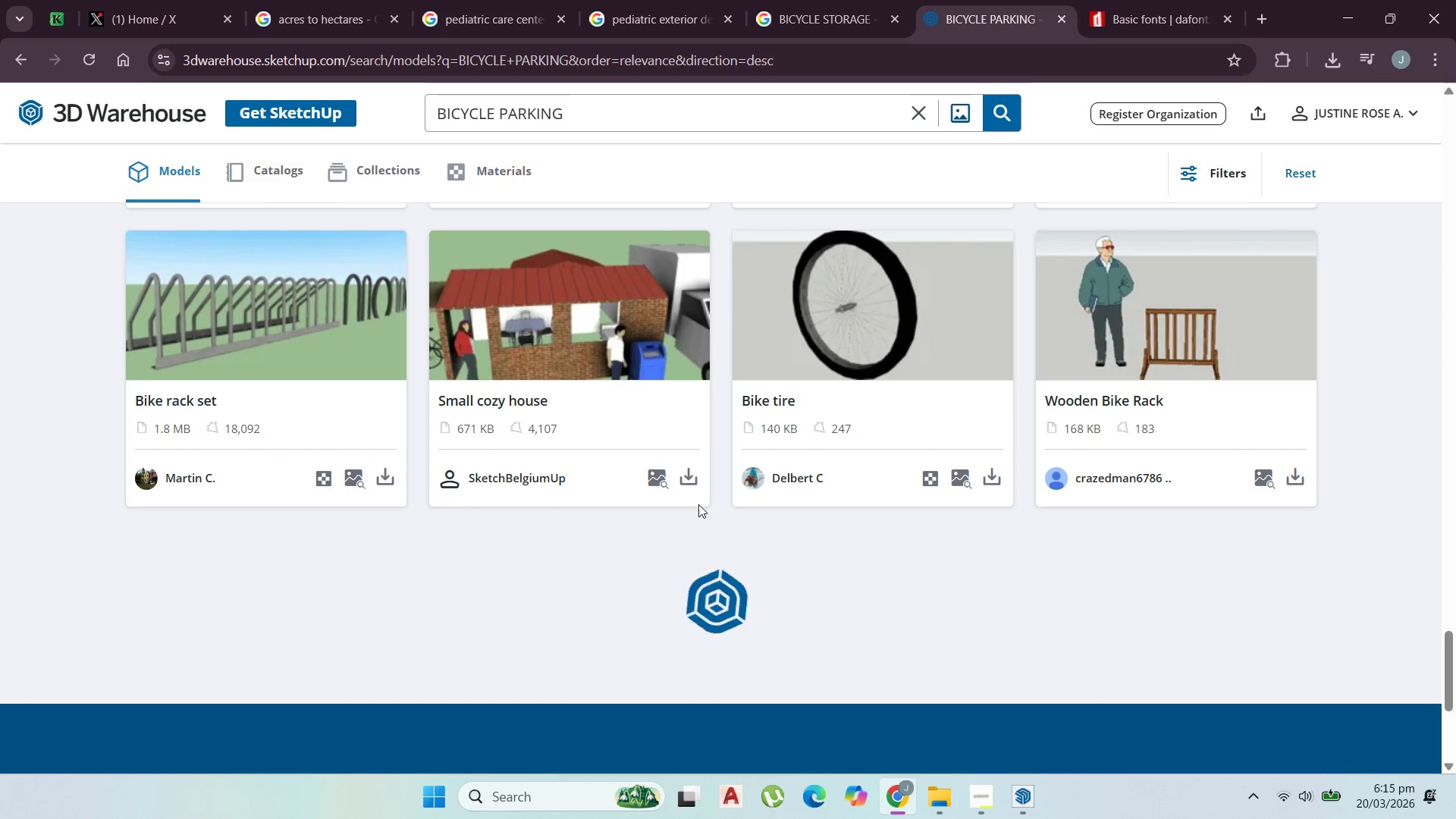 
scroll: coordinate [703, 528], scroll_direction: down, amount: 24.0
 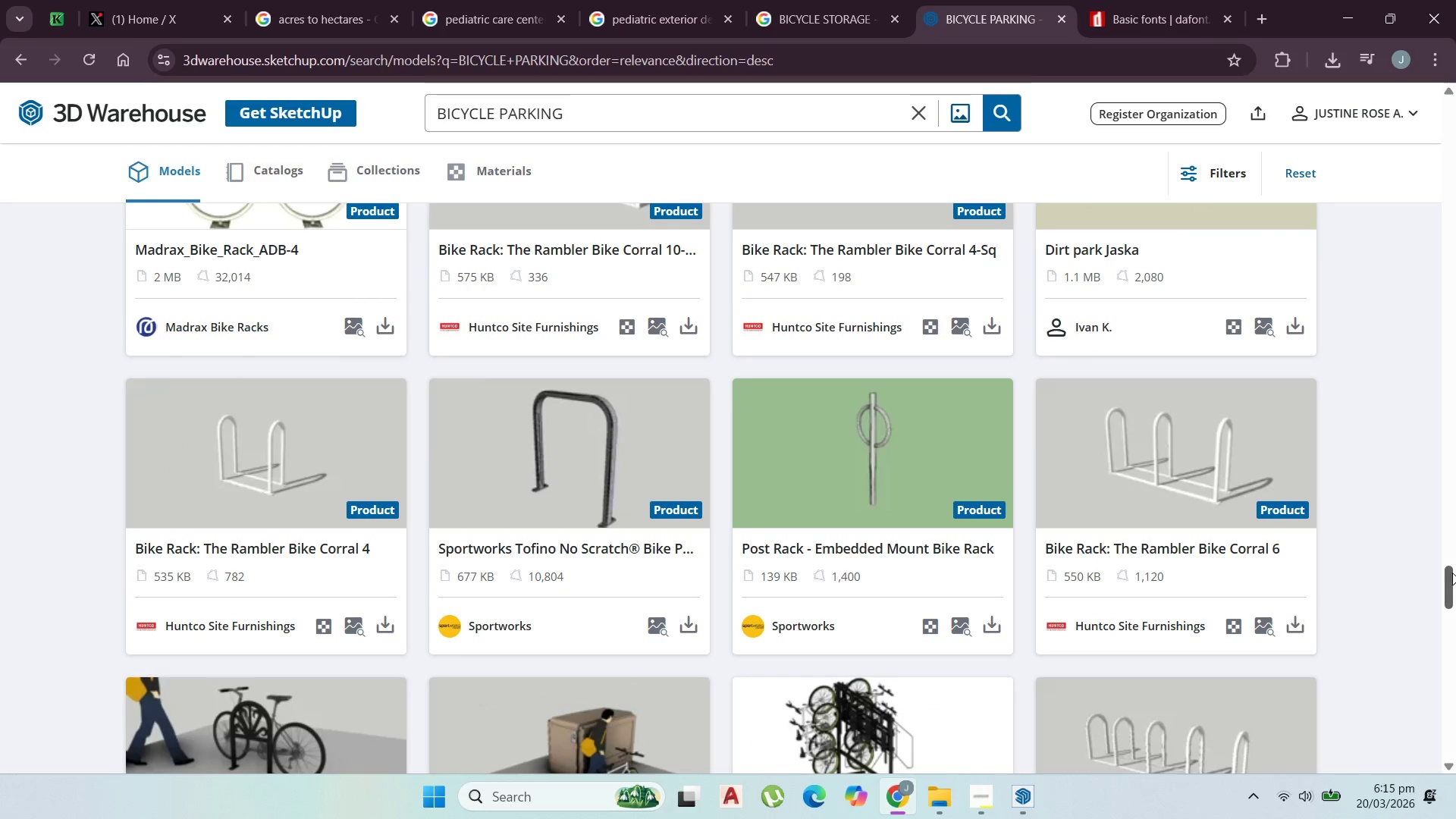 
left_click_drag(start_coordinate=[1448, 583], to_coordinate=[1454, 686])
 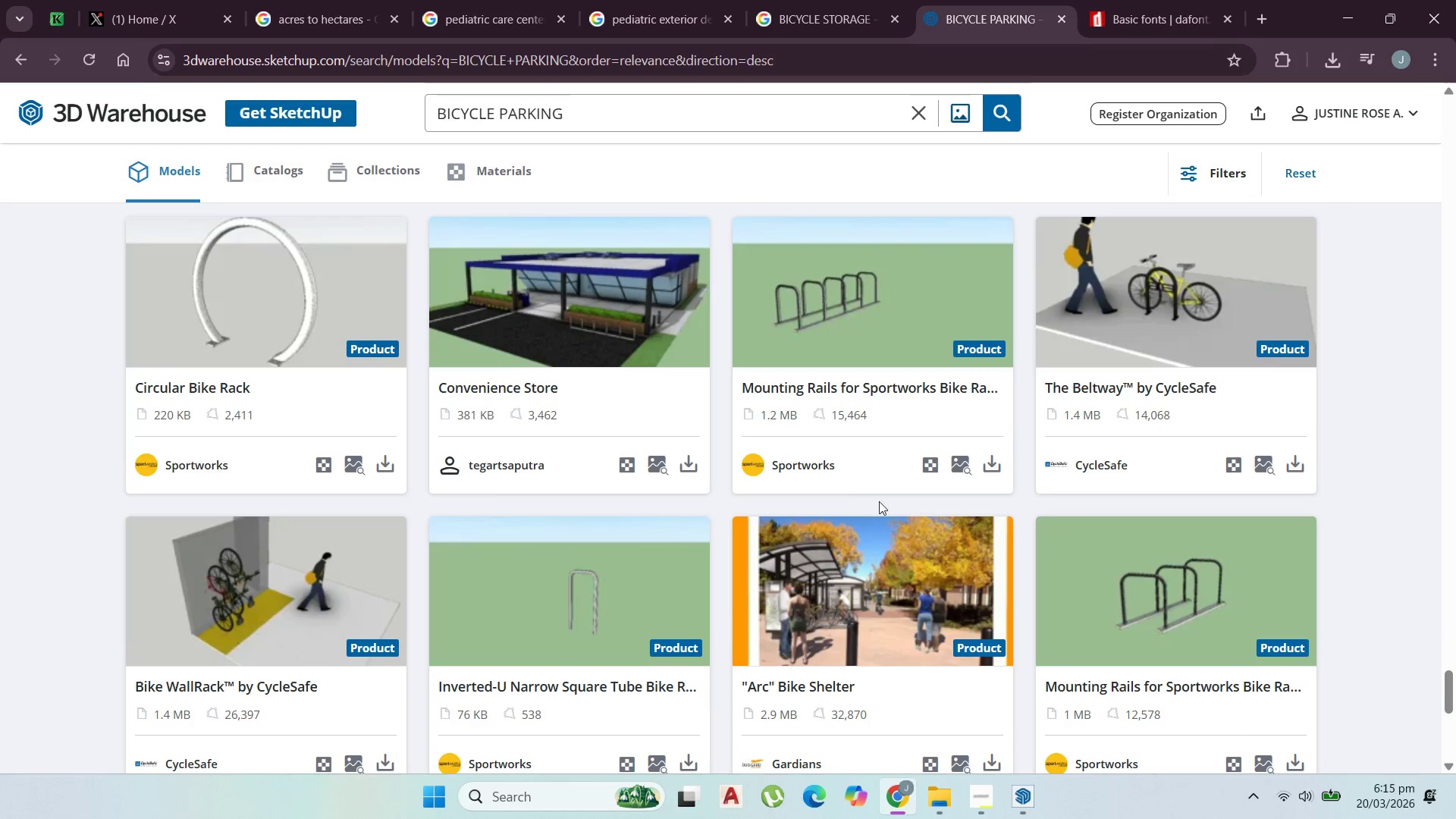 
scroll: coordinate [879, 496], scroll_direction: up, amount: 92.0
 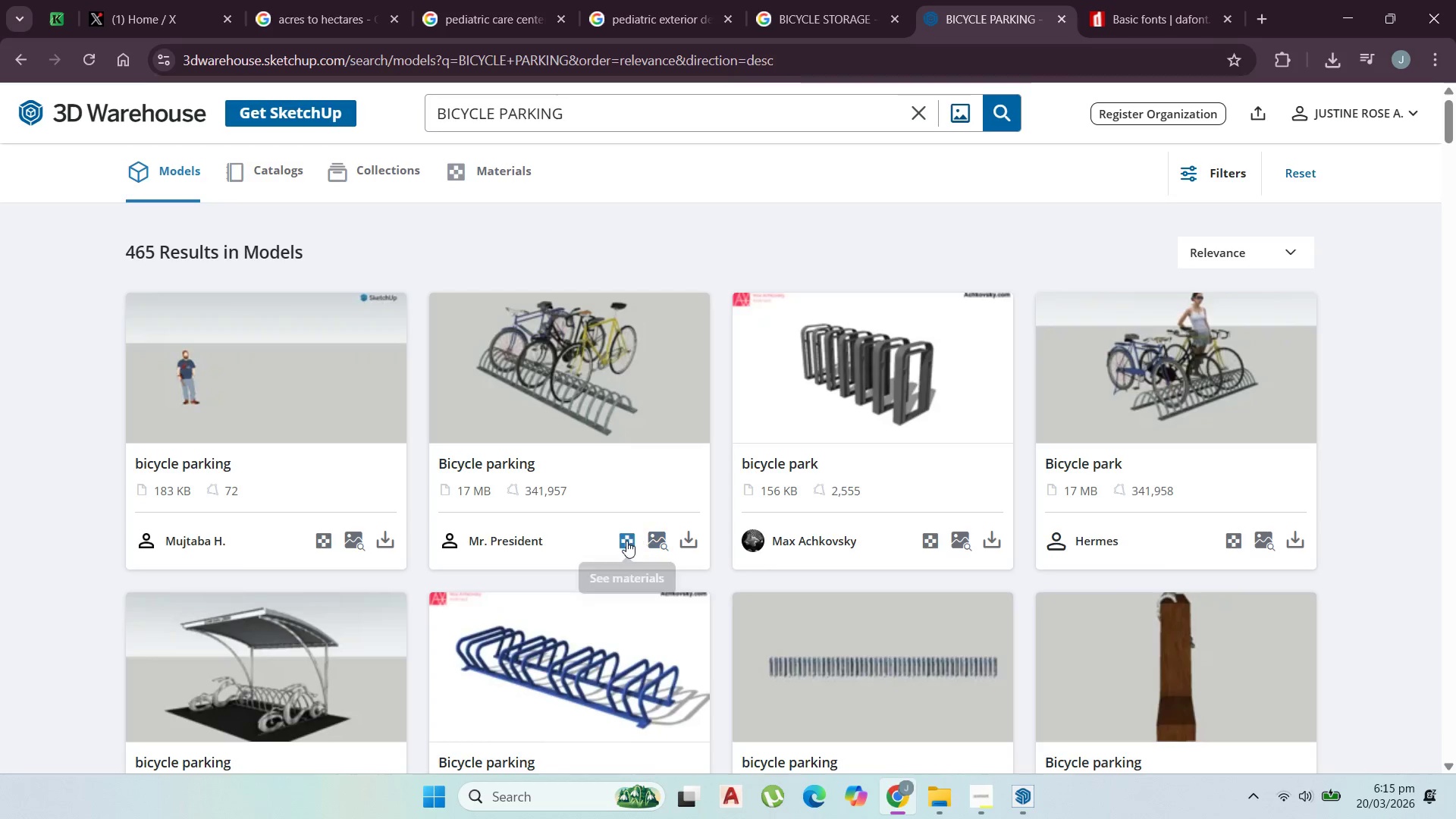 
scroll: coordinate [344, 563], scroll_direction: down, amount: 15.0
 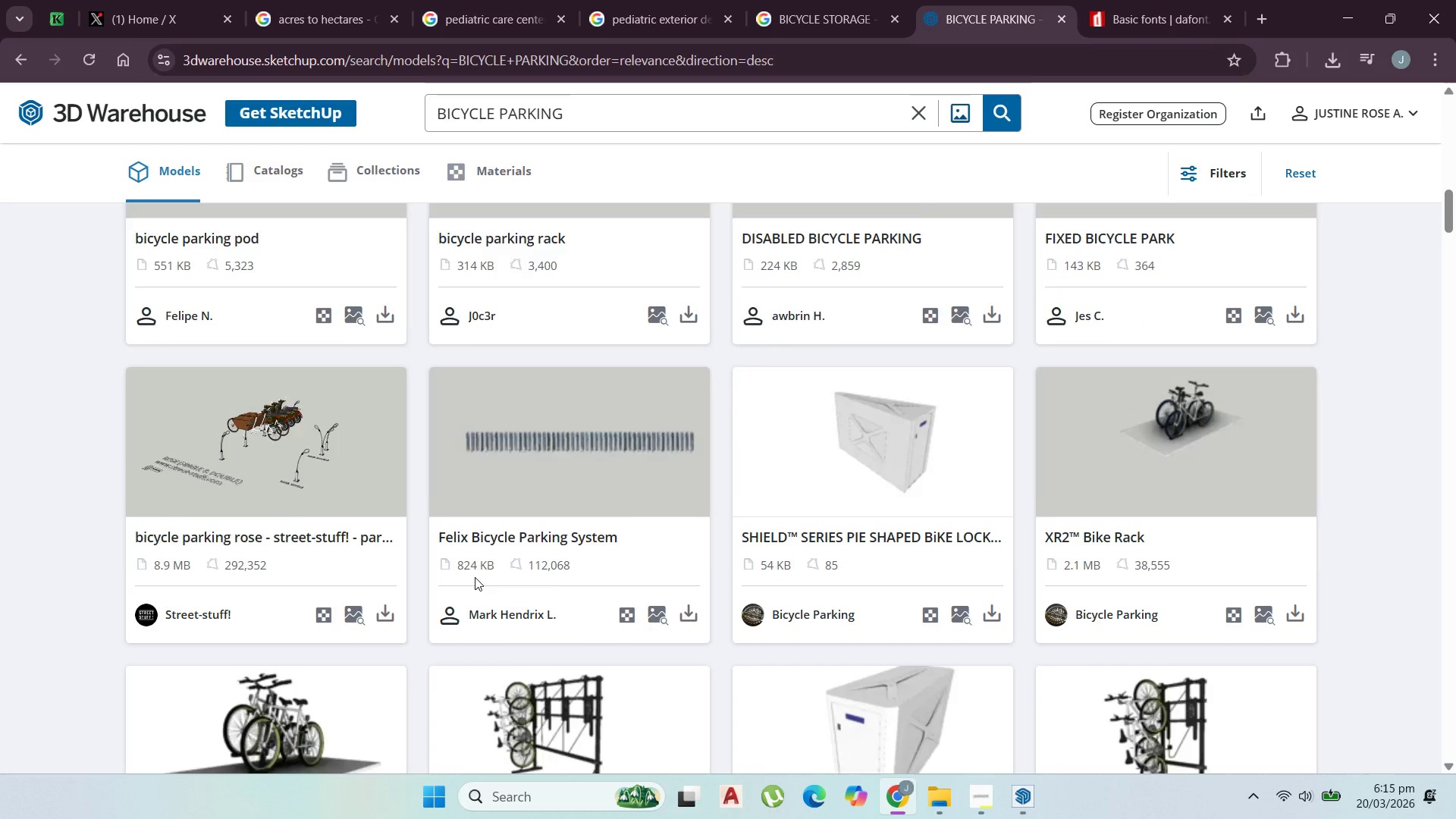 
scroll: coordinate [494, 598], scroll_direction: down, amount: 12.0
 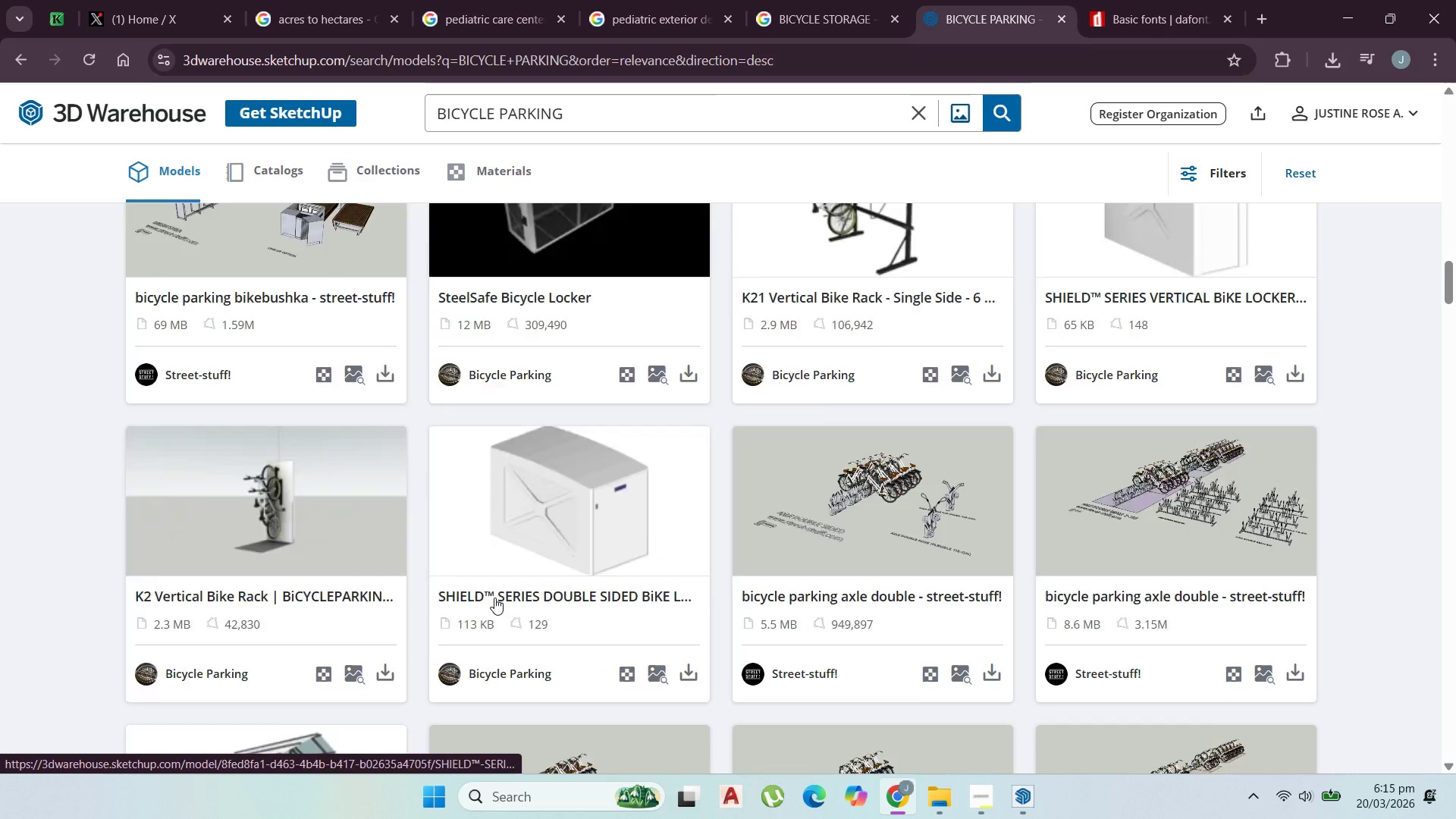 
scroll: coordinate [912, 557], scroll_direction: up, amount: 4.0
 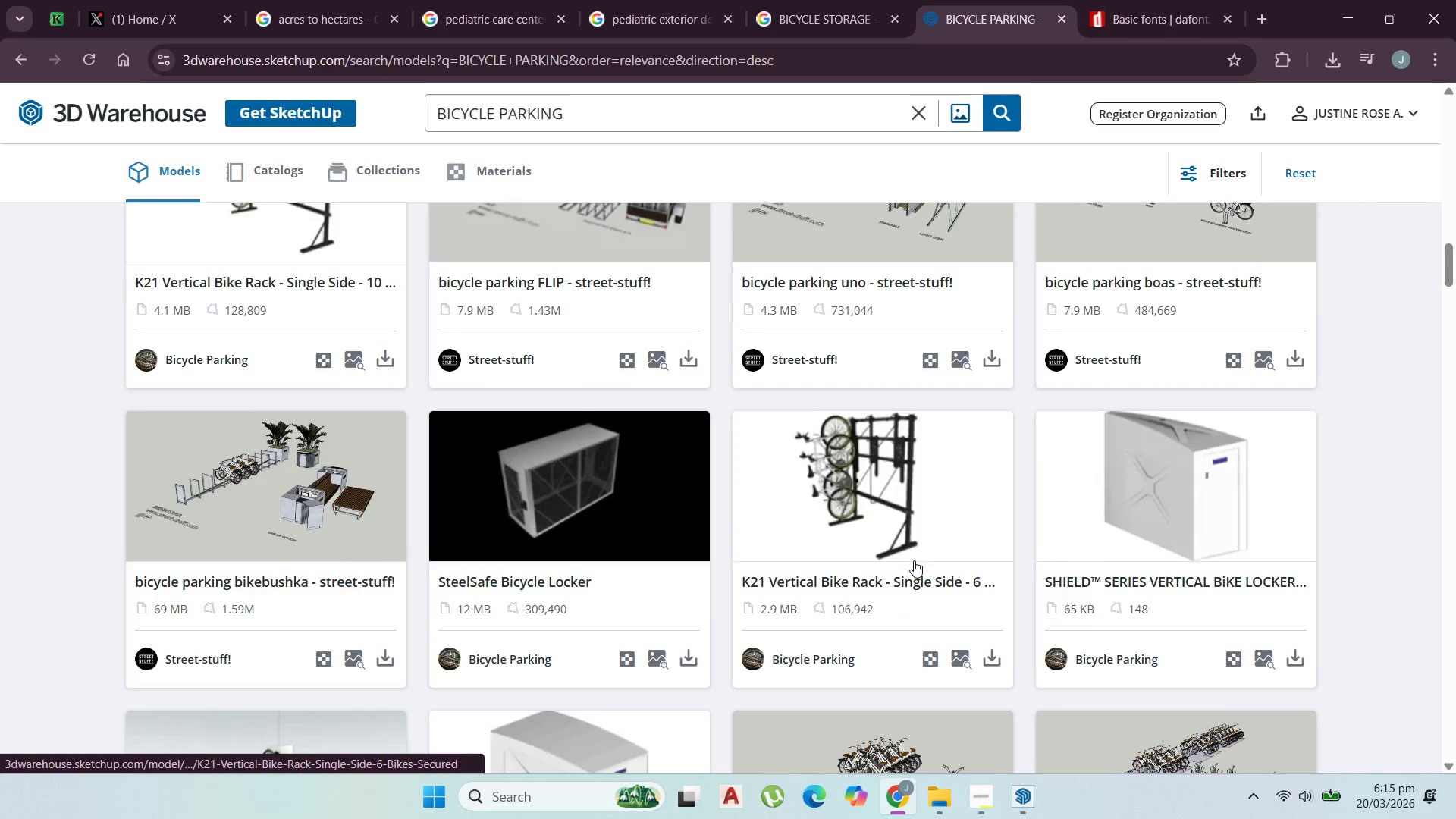 
scroll: coordinate [414, 630], scroll_direction: down, amount: 21.0
 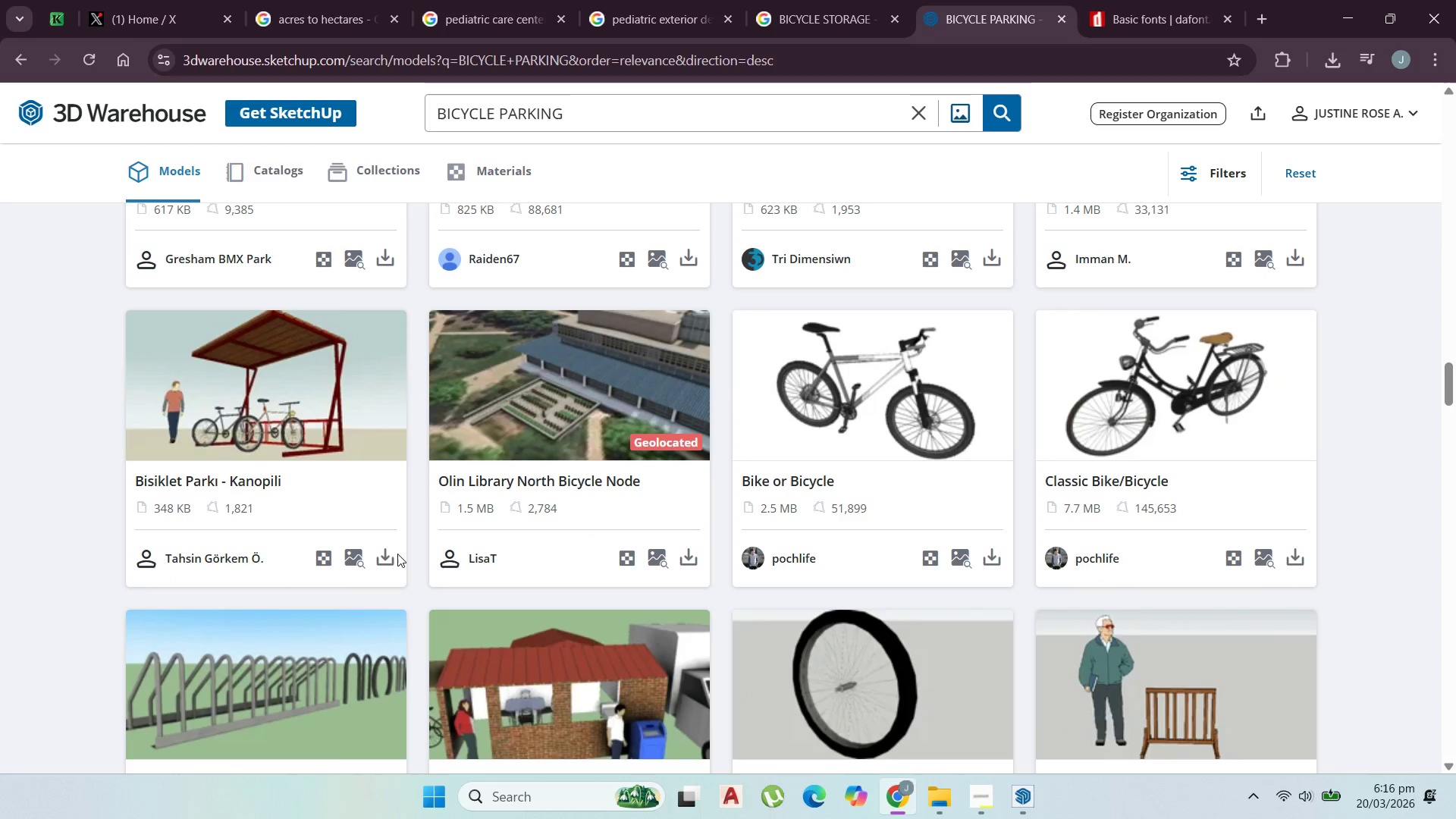 
left_click([388, 552])
 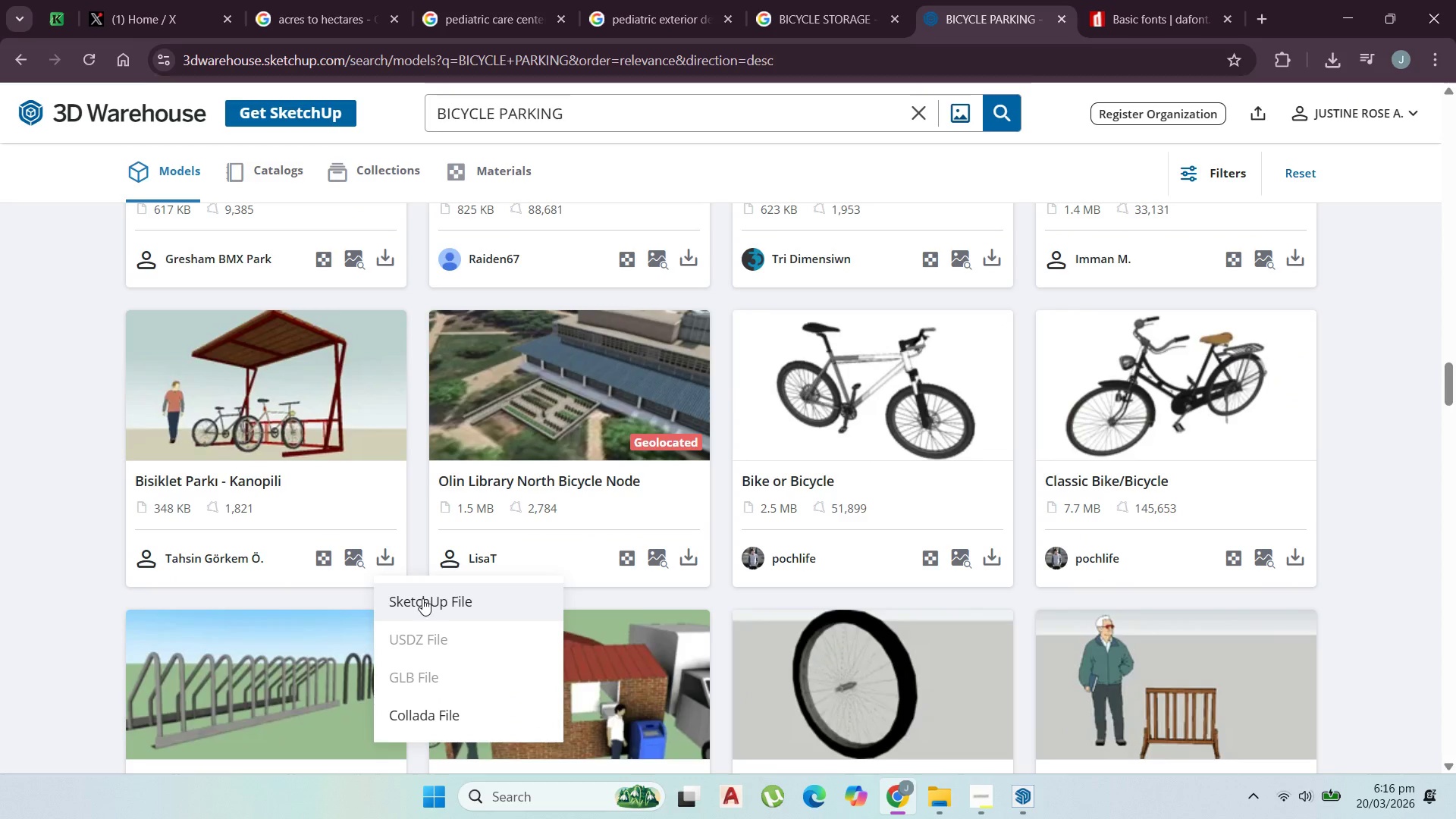 
scroll: coordinate [505, 372], scroll_direction: up, amount: 42.0
 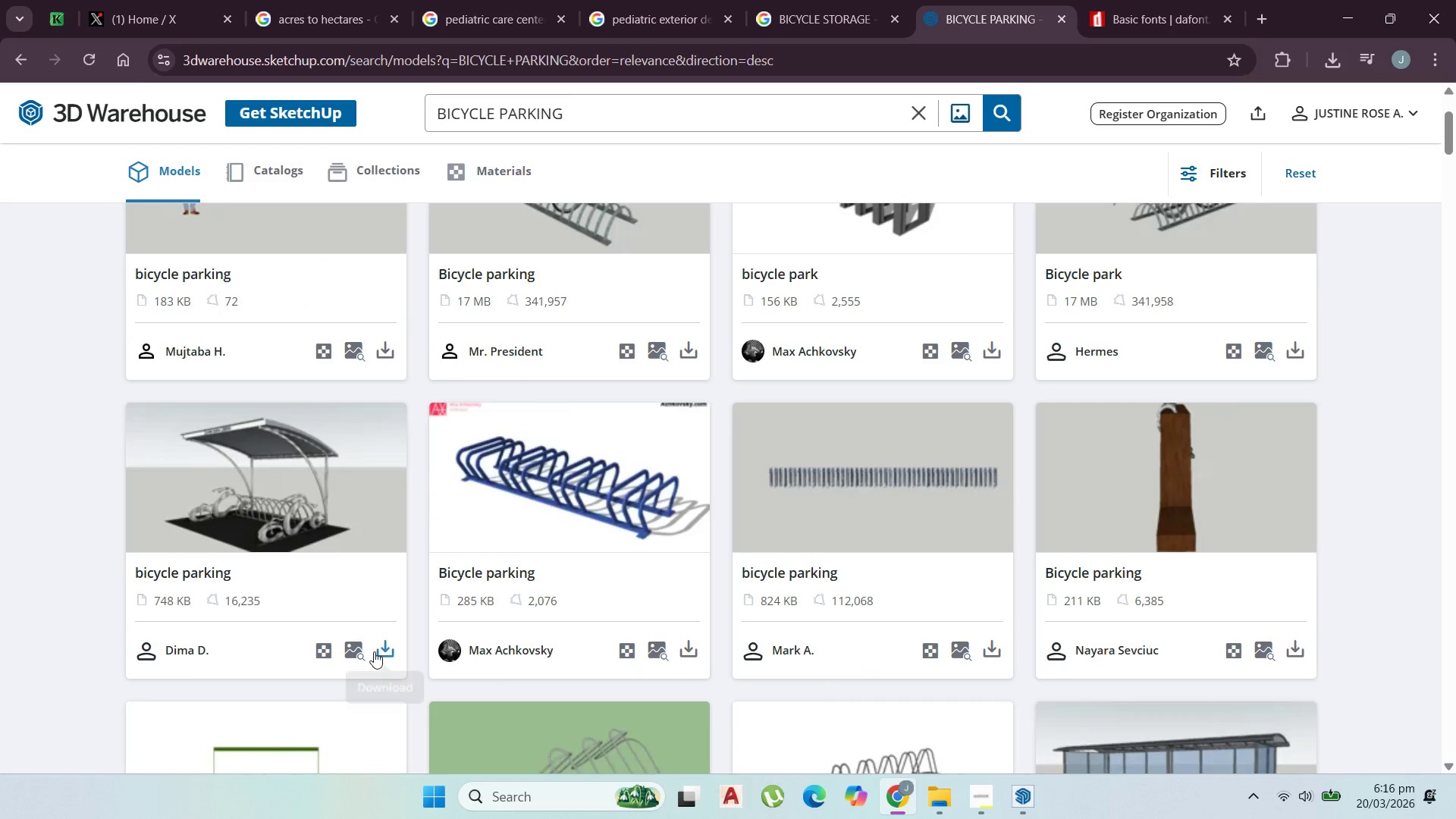 
left_click([384, 650])
 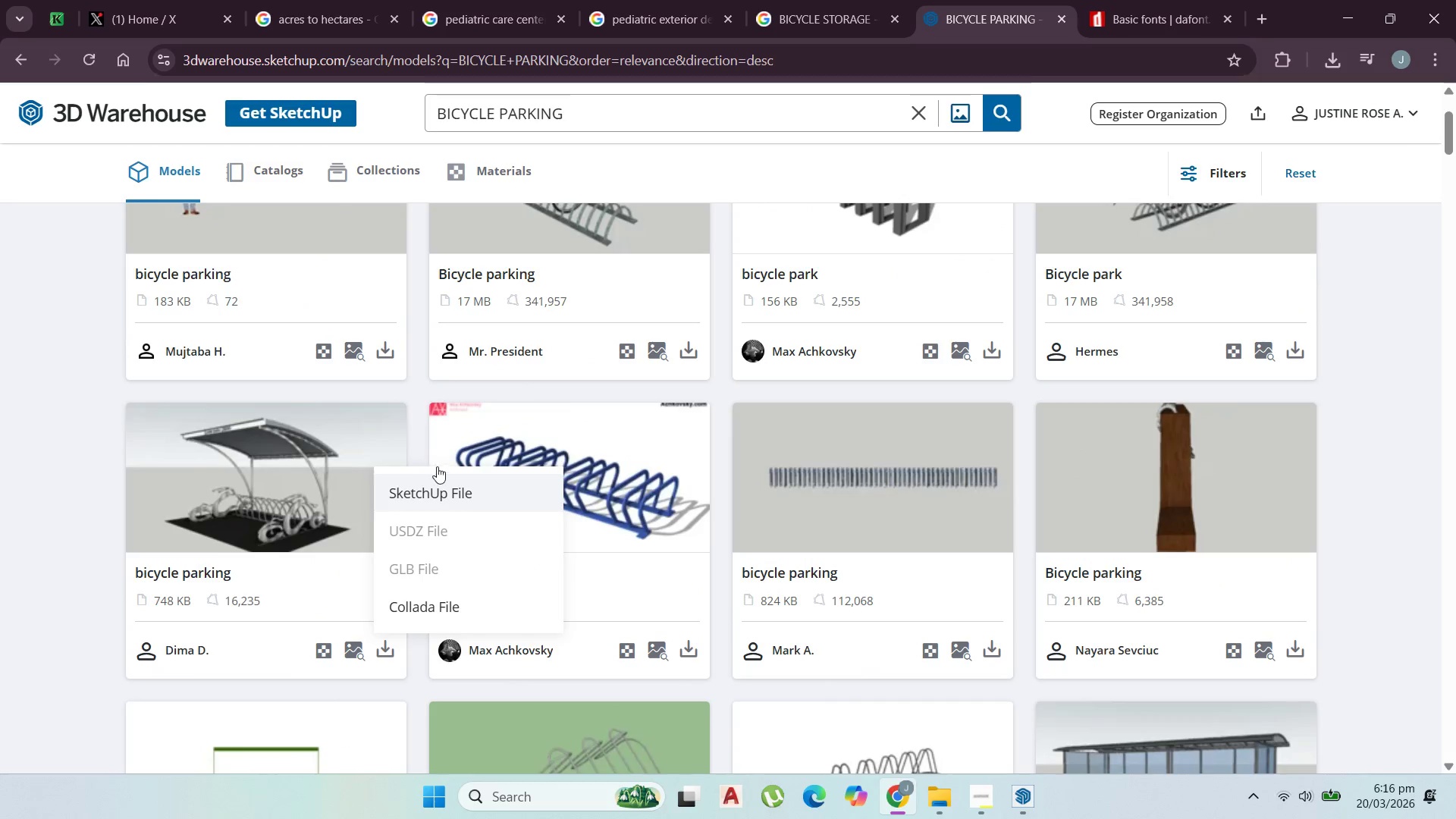 
left_click([444, 478])
 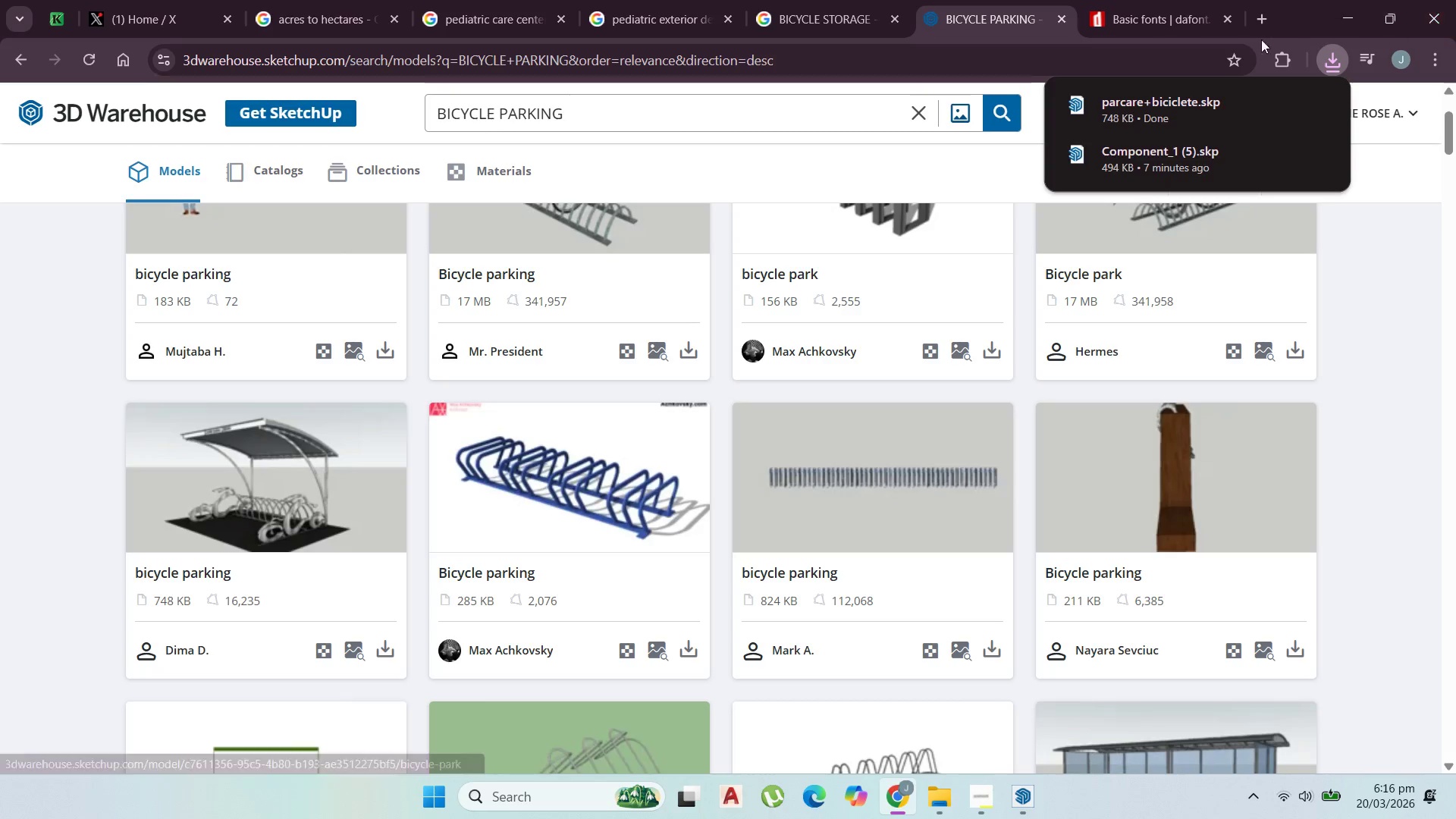 
left_click([1274, 98])
 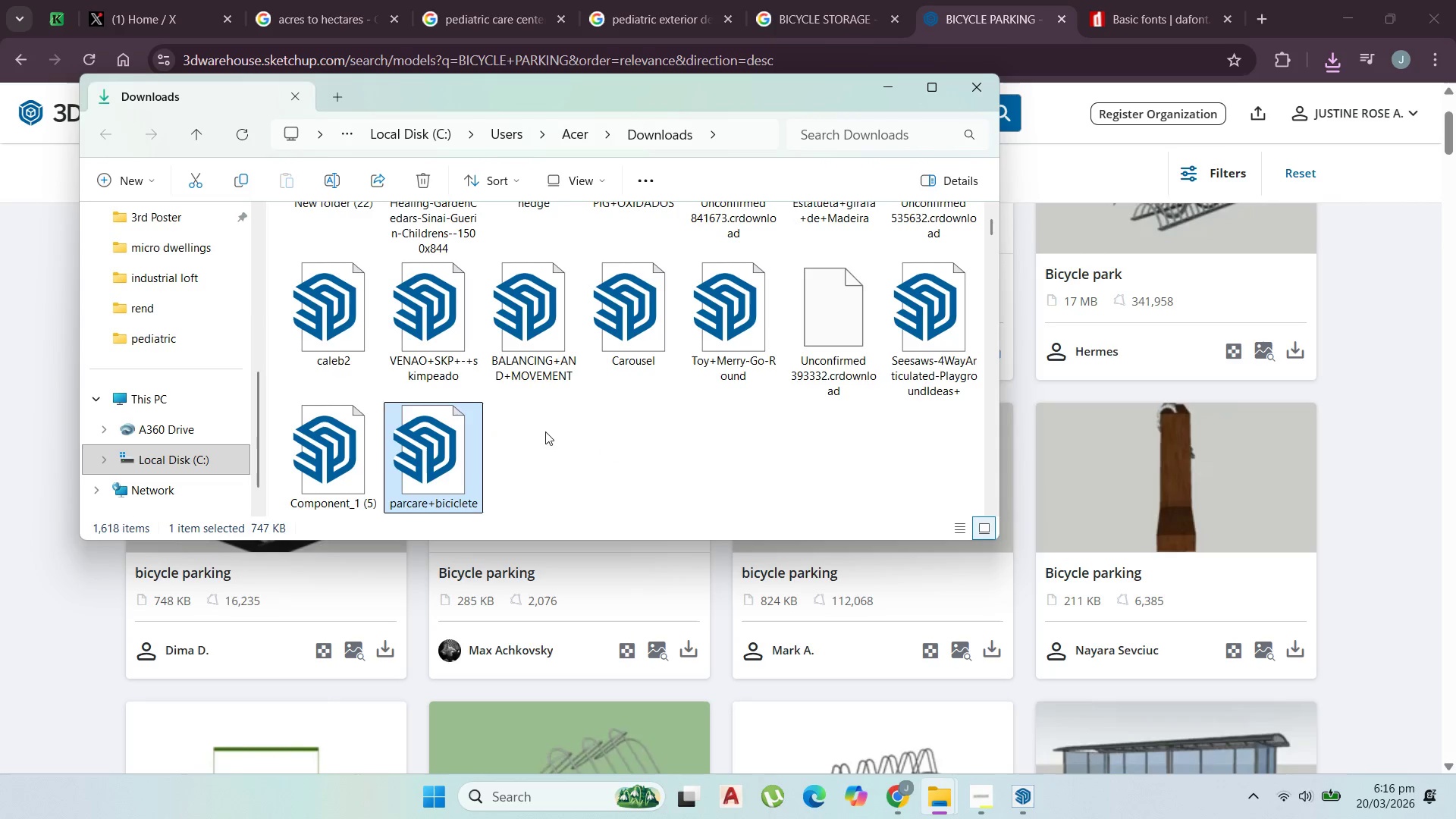 
wait(5.95)
 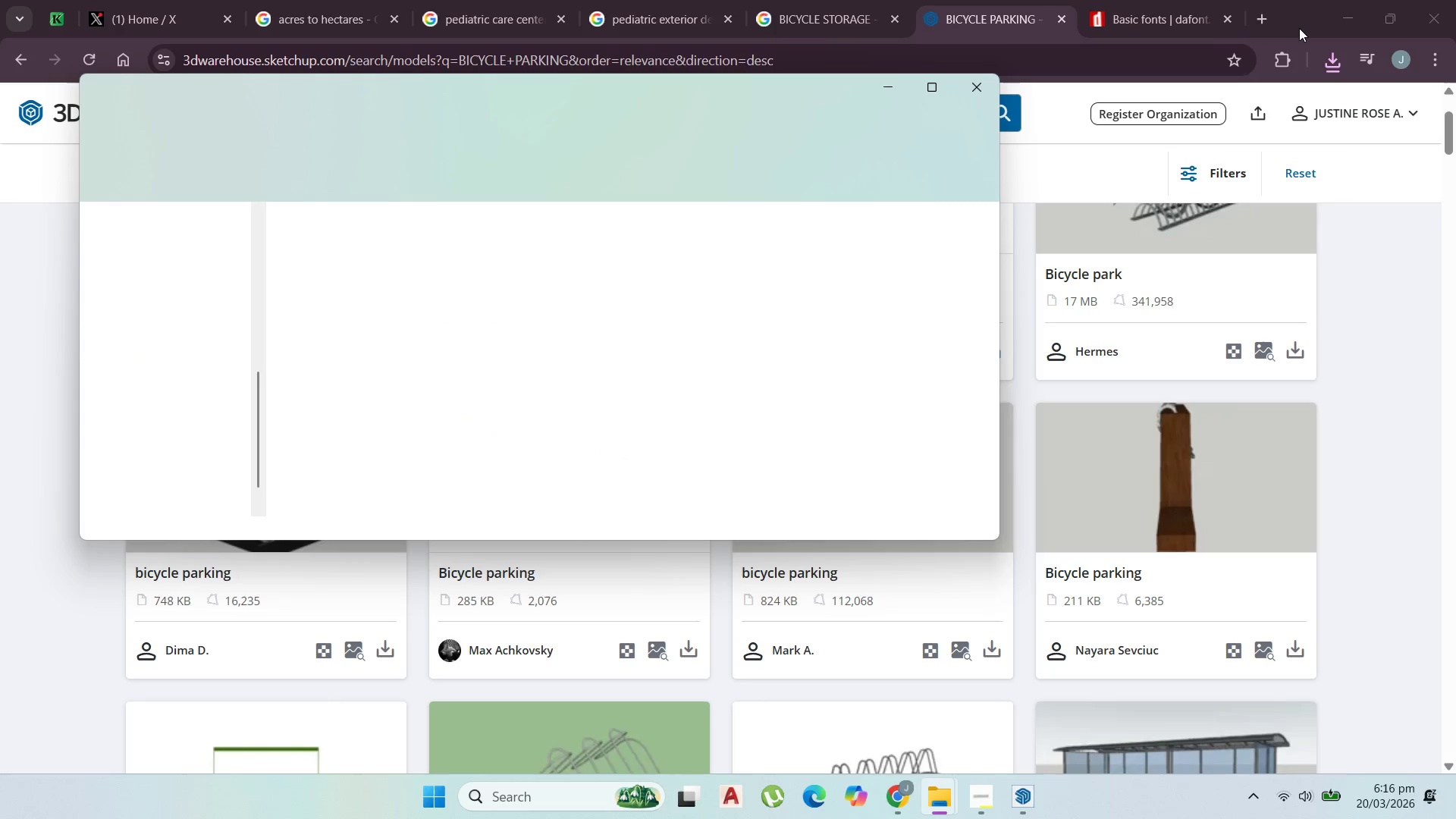 
left_click([1120, 723])
 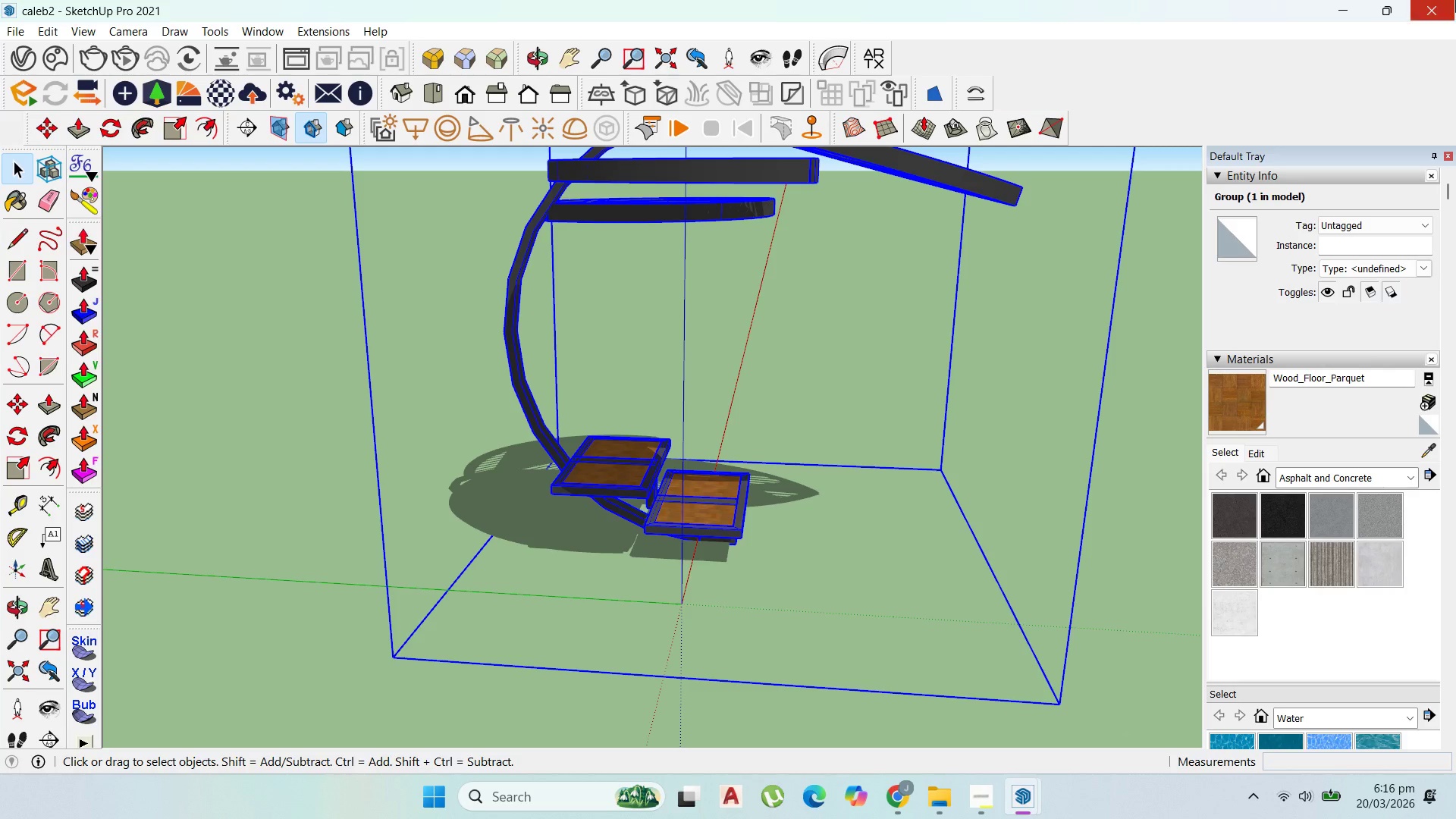 
left_click([1455, 0])
 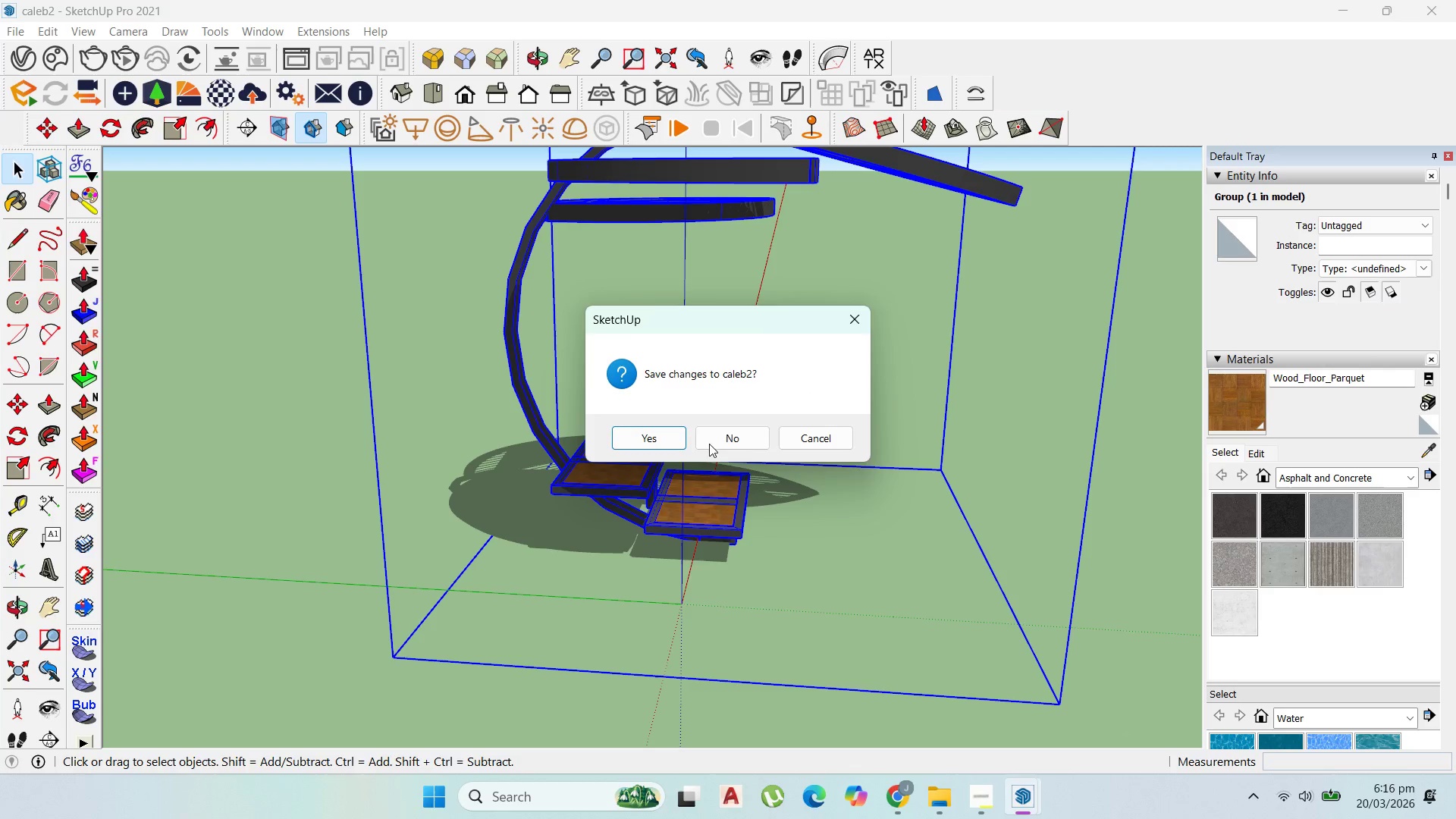 
left_click([727, 436])
 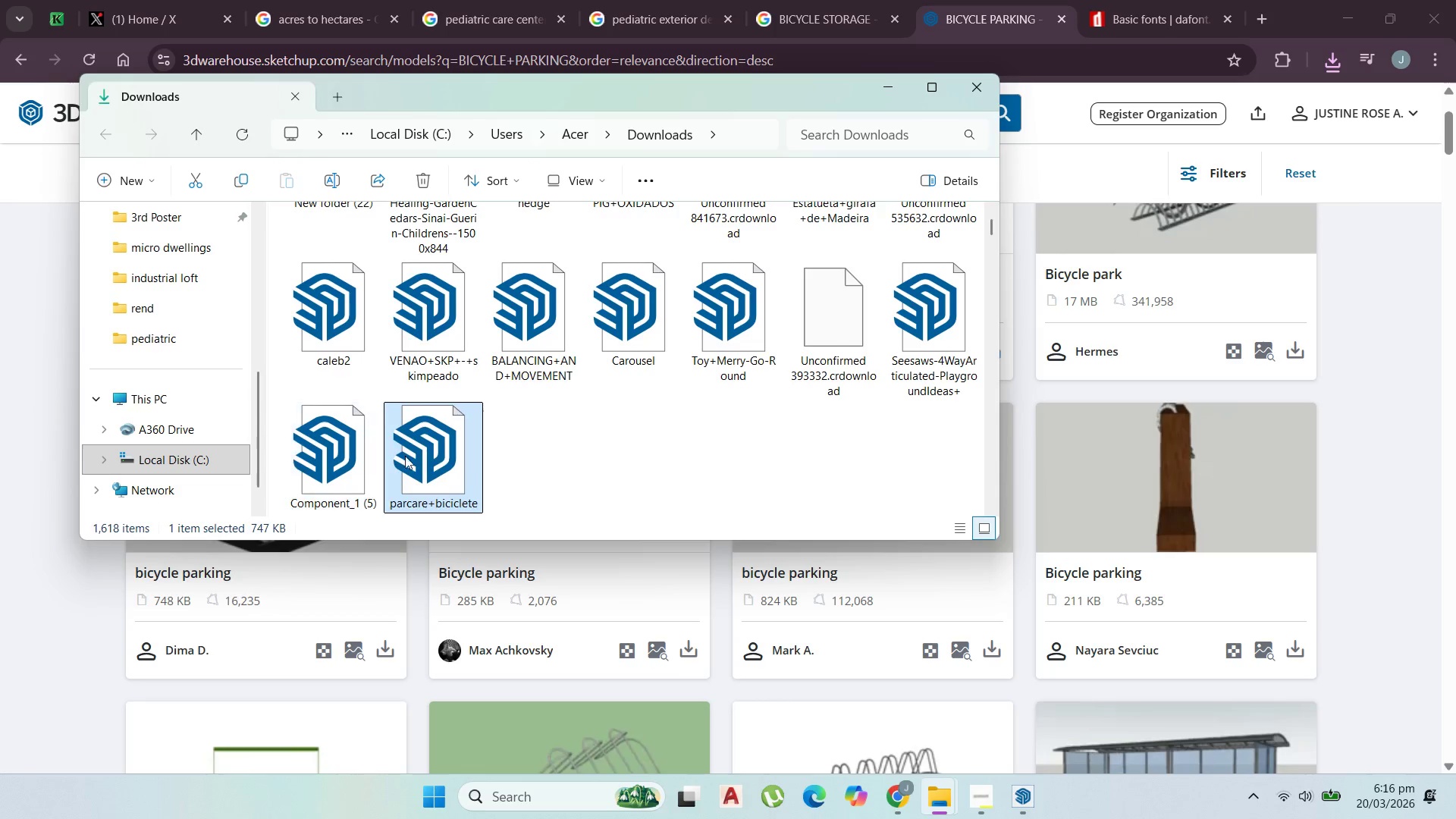 
double_click([410, 457])
 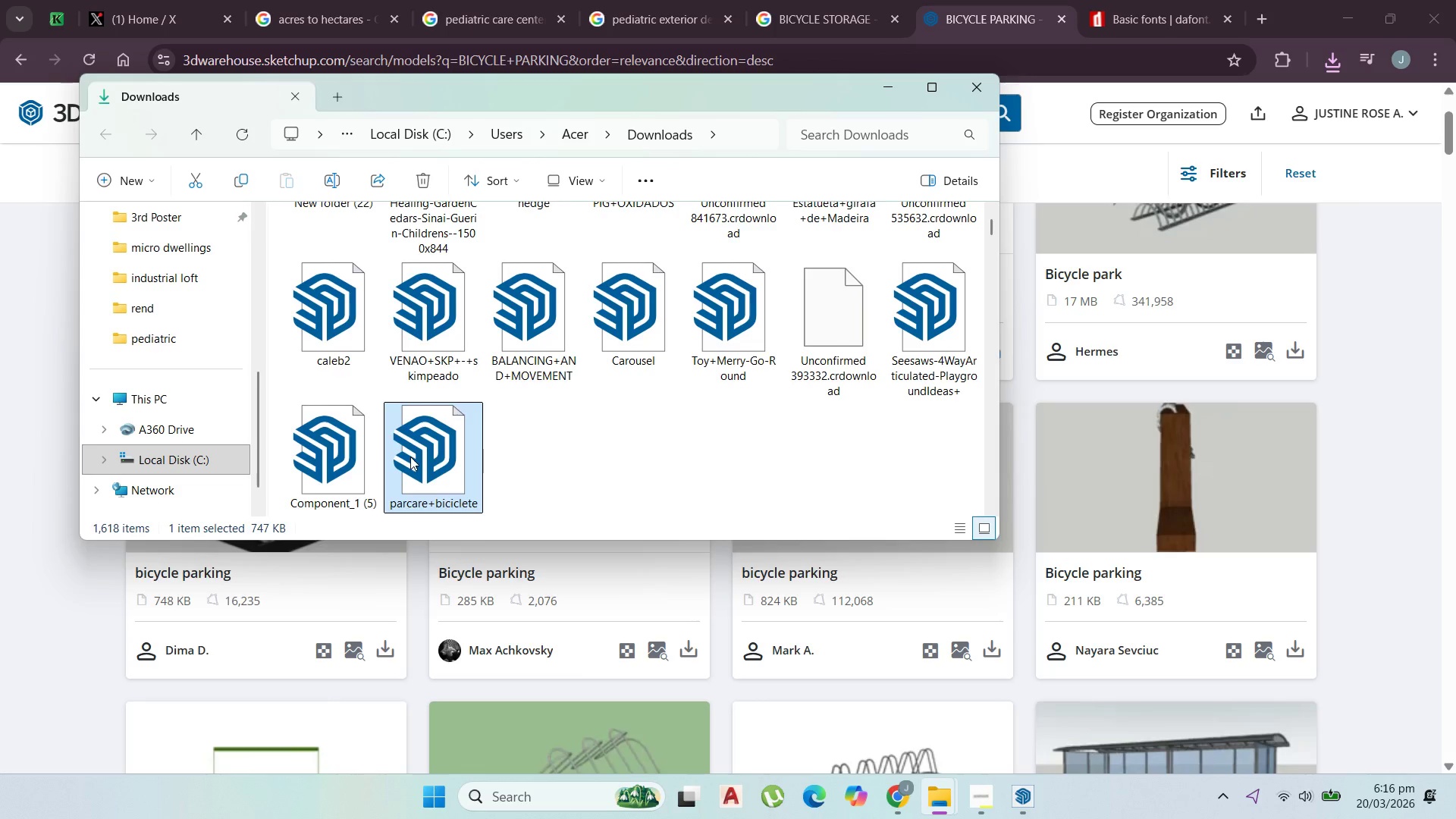 
left_click([993, 805])